 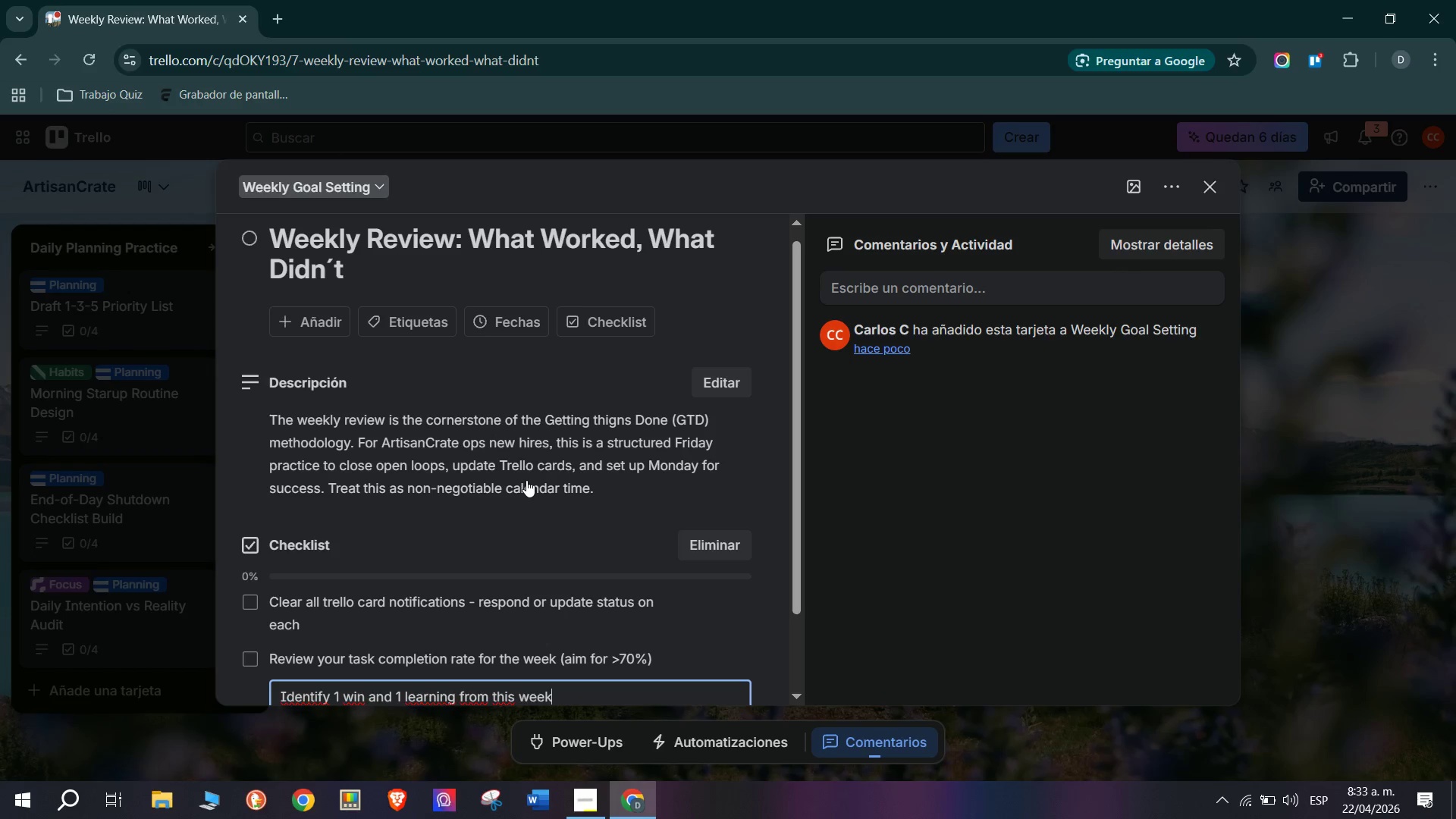 
key(Enter)
 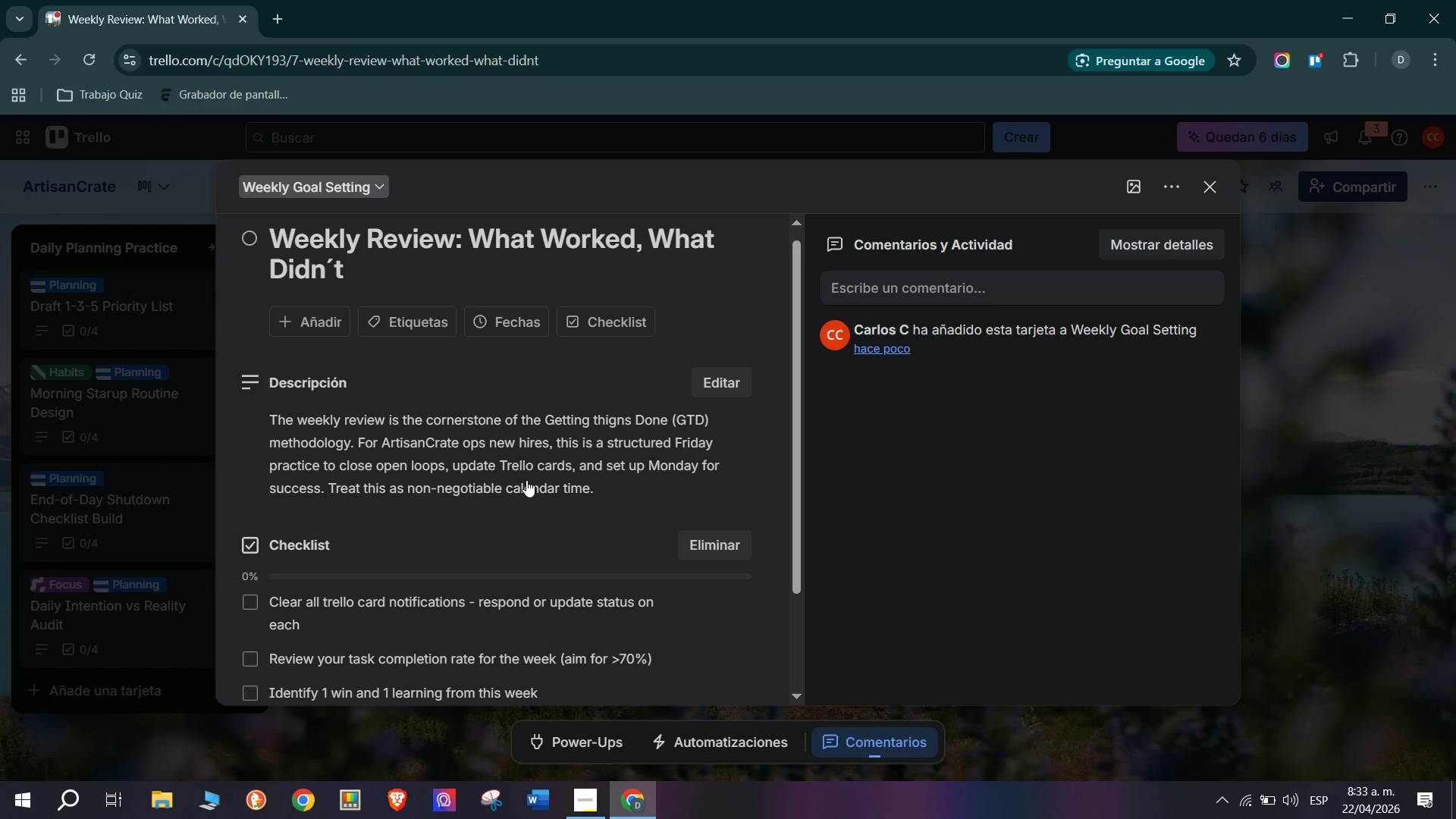 
type(Write next week)
 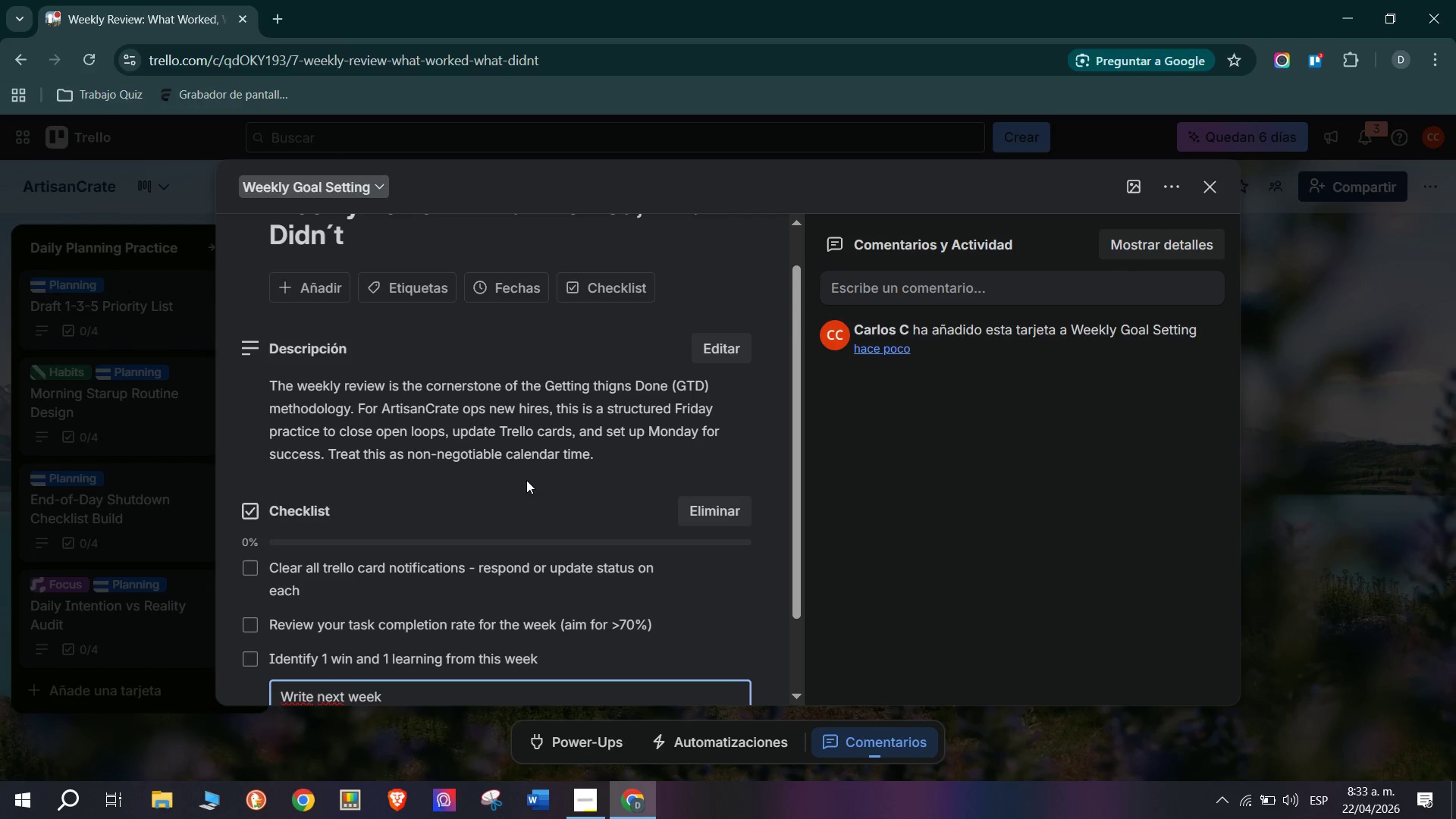 
wait(19.38)
 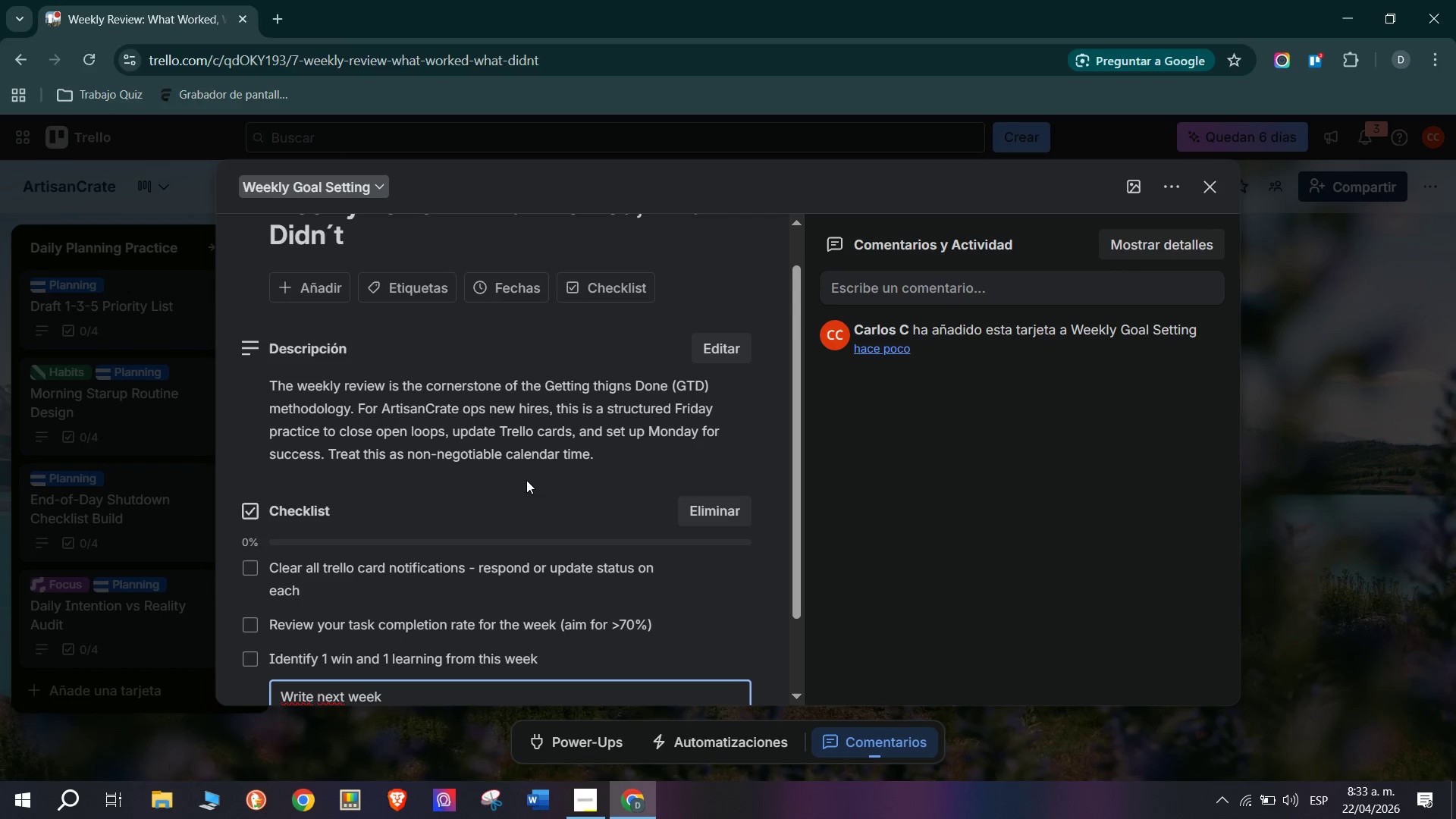 
type( )
key(Backspace)
type(;s top 3 priorities before closing your laptop)
 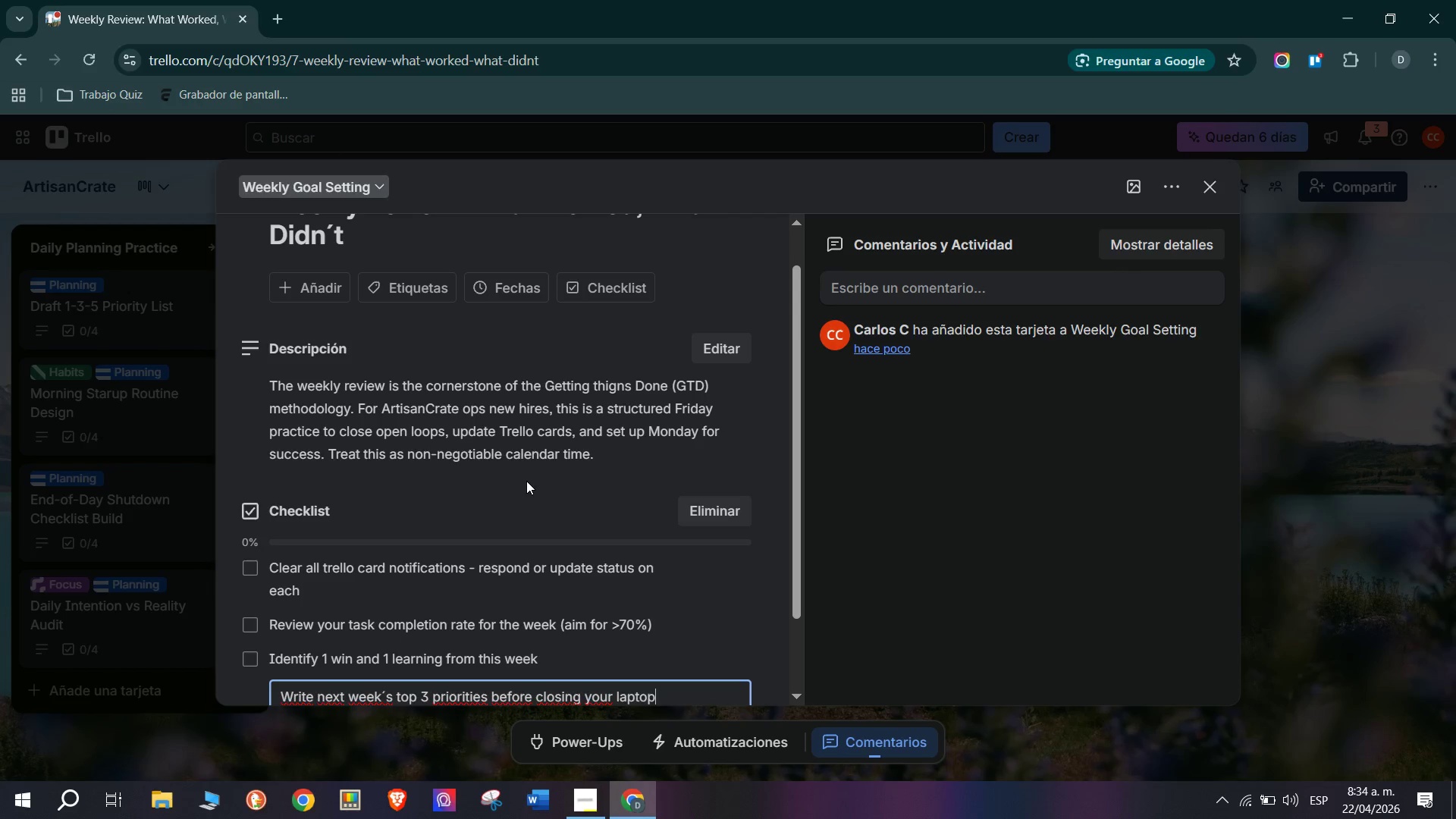 
scroll: coordinate [613, 510], scroll_direction: down, amount: 2.0
 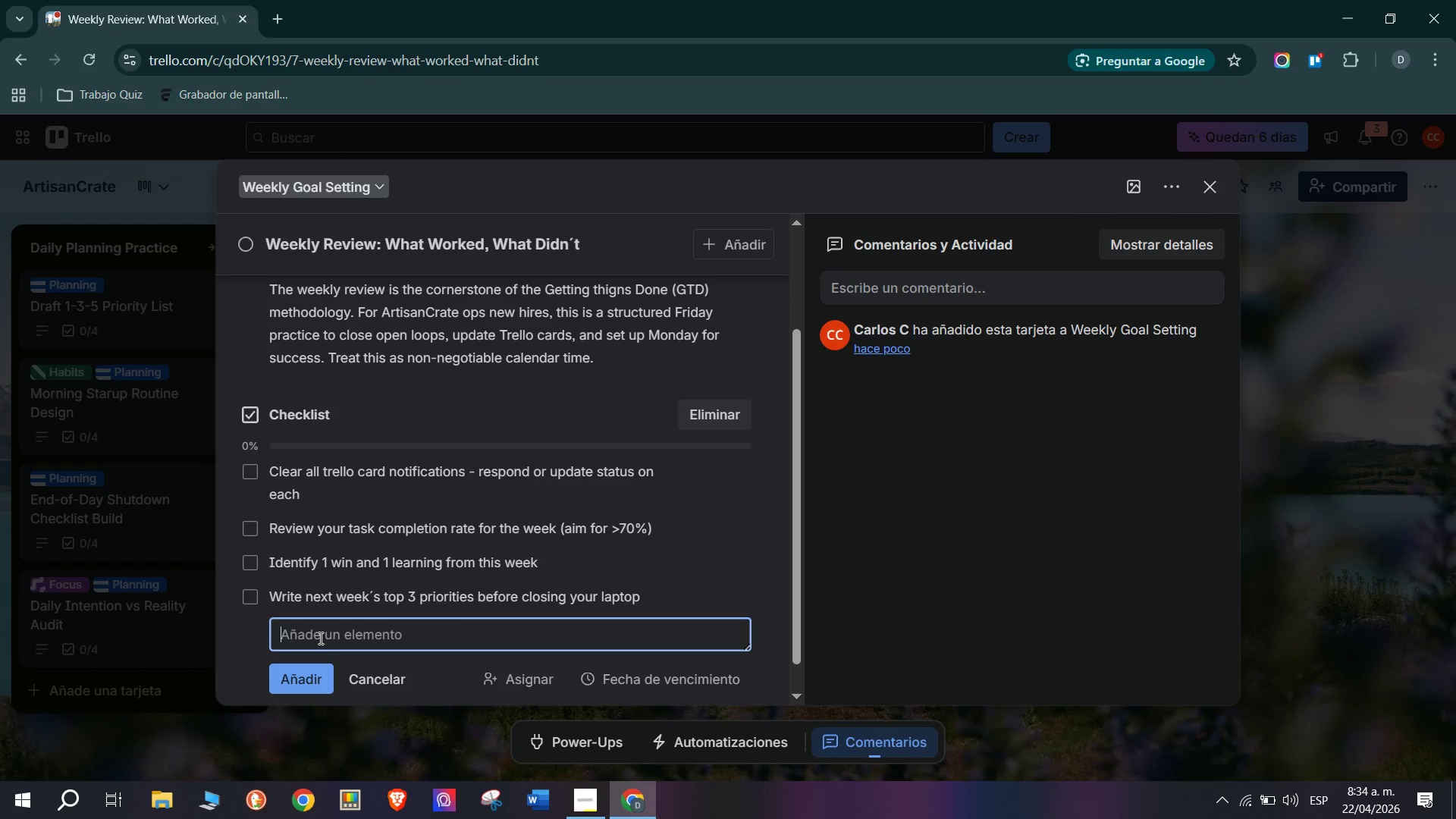 
wait(7.31)
 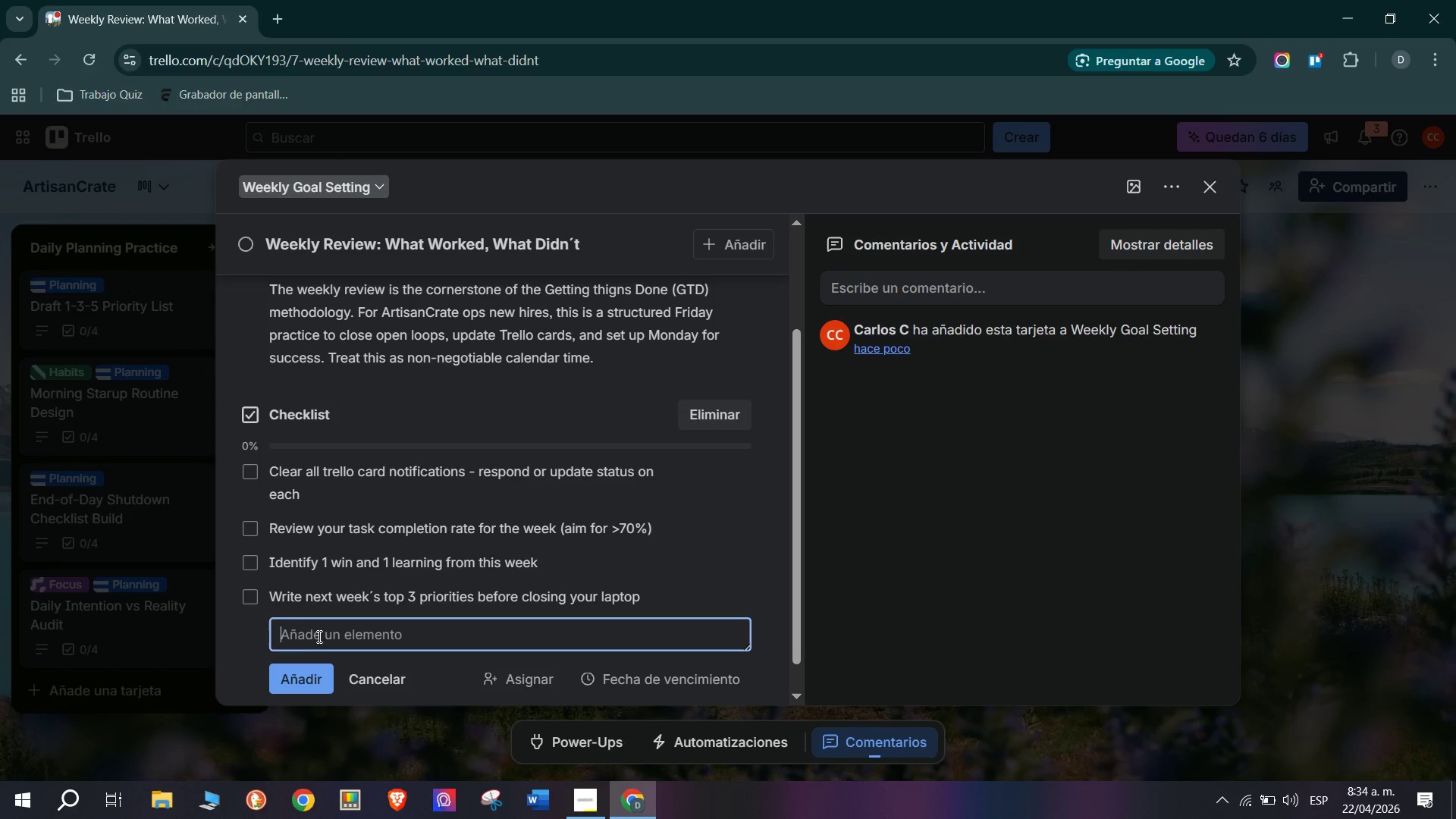 
scroll: coordinate [424, 633], scroll_direction: up, amount: 2.0
 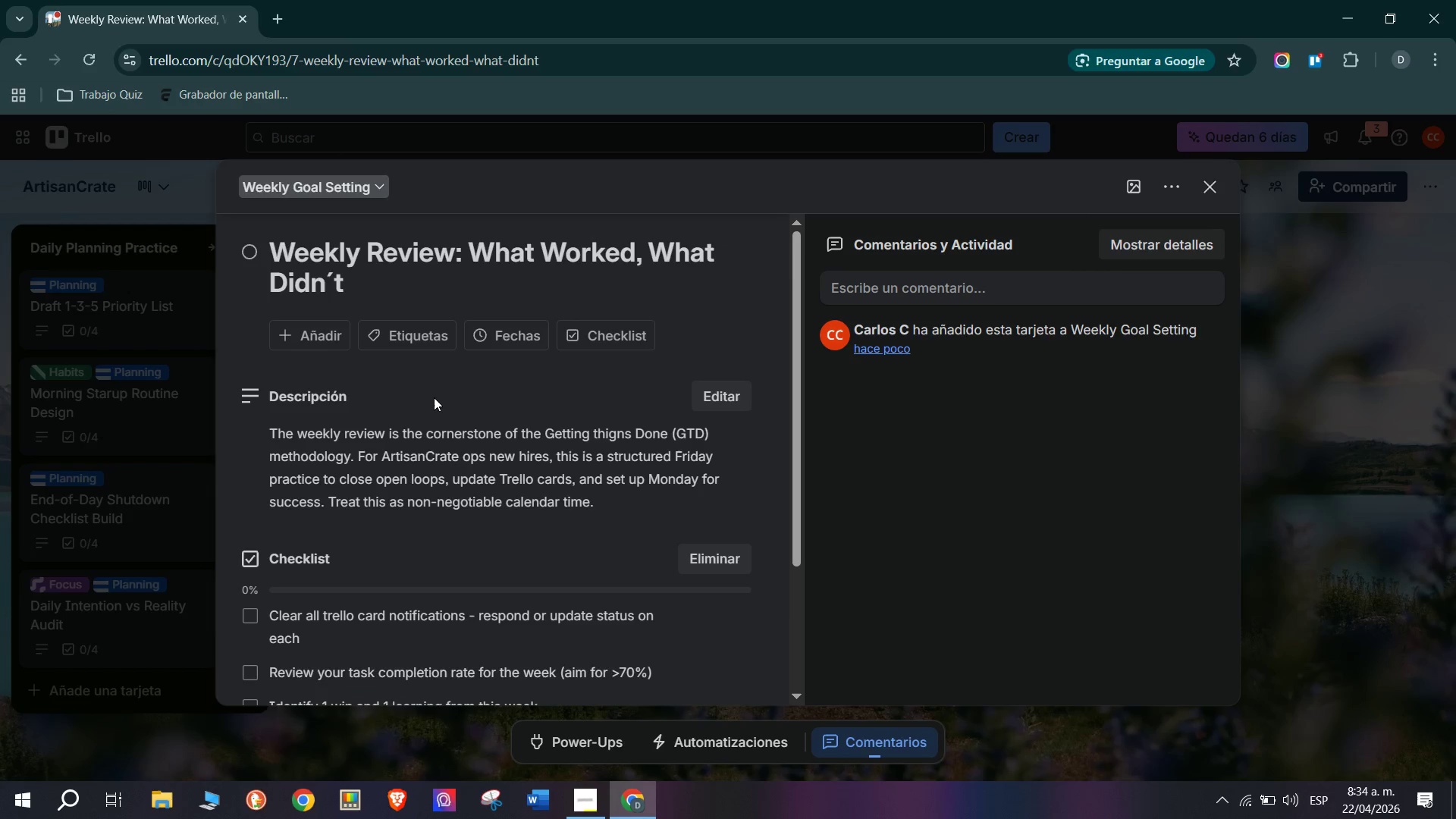 
mouse_move([443, 366])
 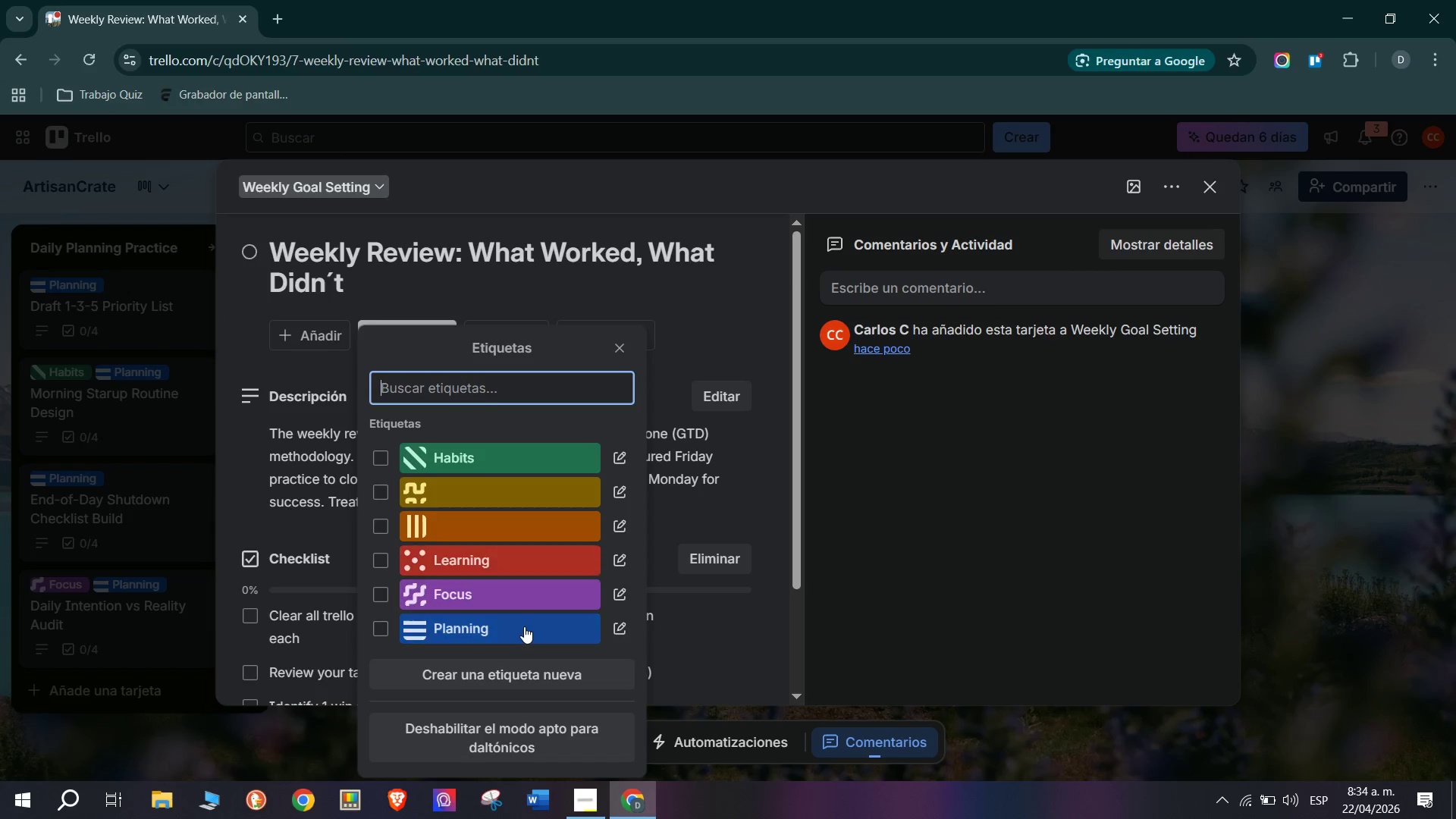 
left_click([524, 626])
 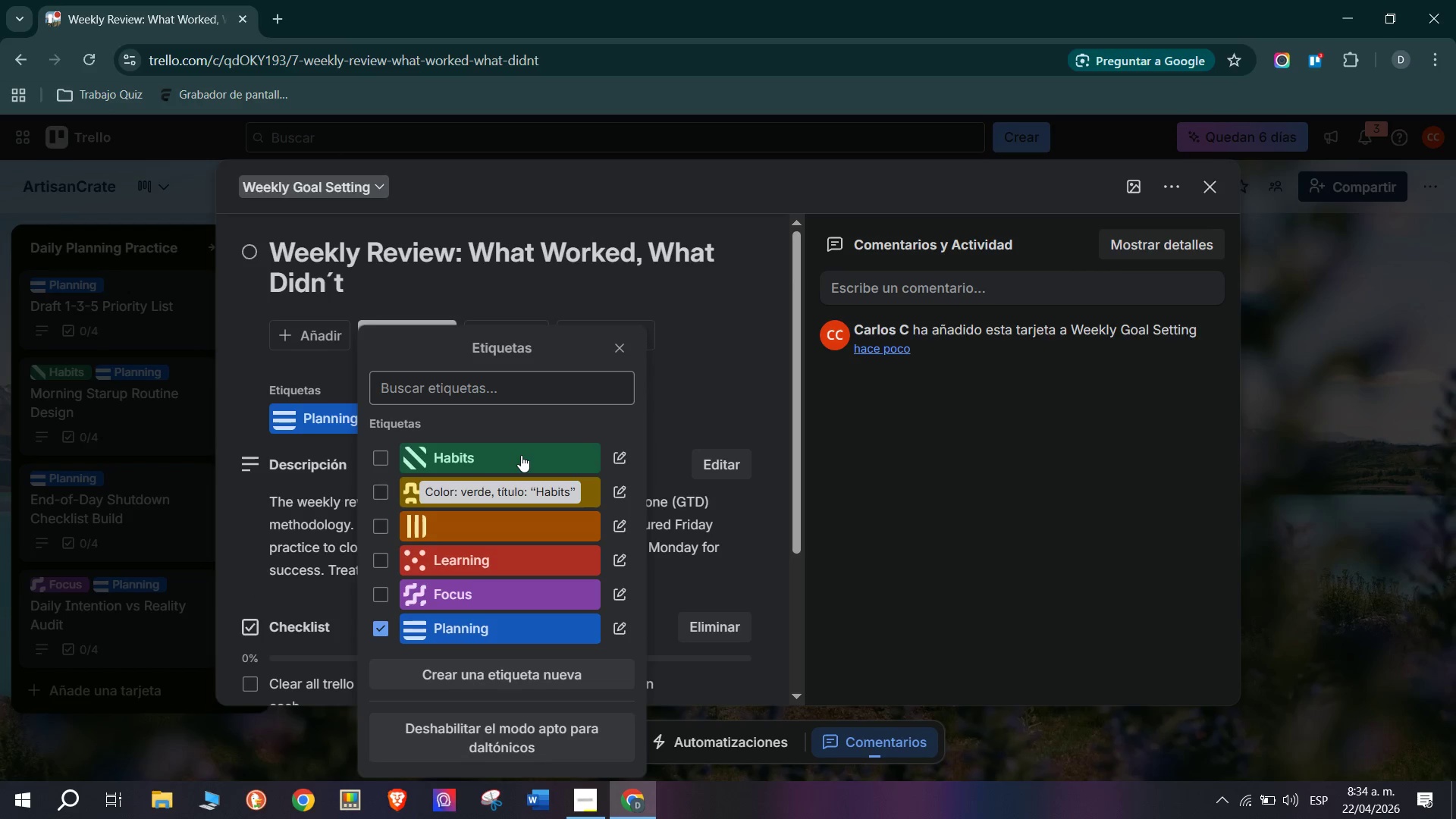 
left_click([521, 453])
 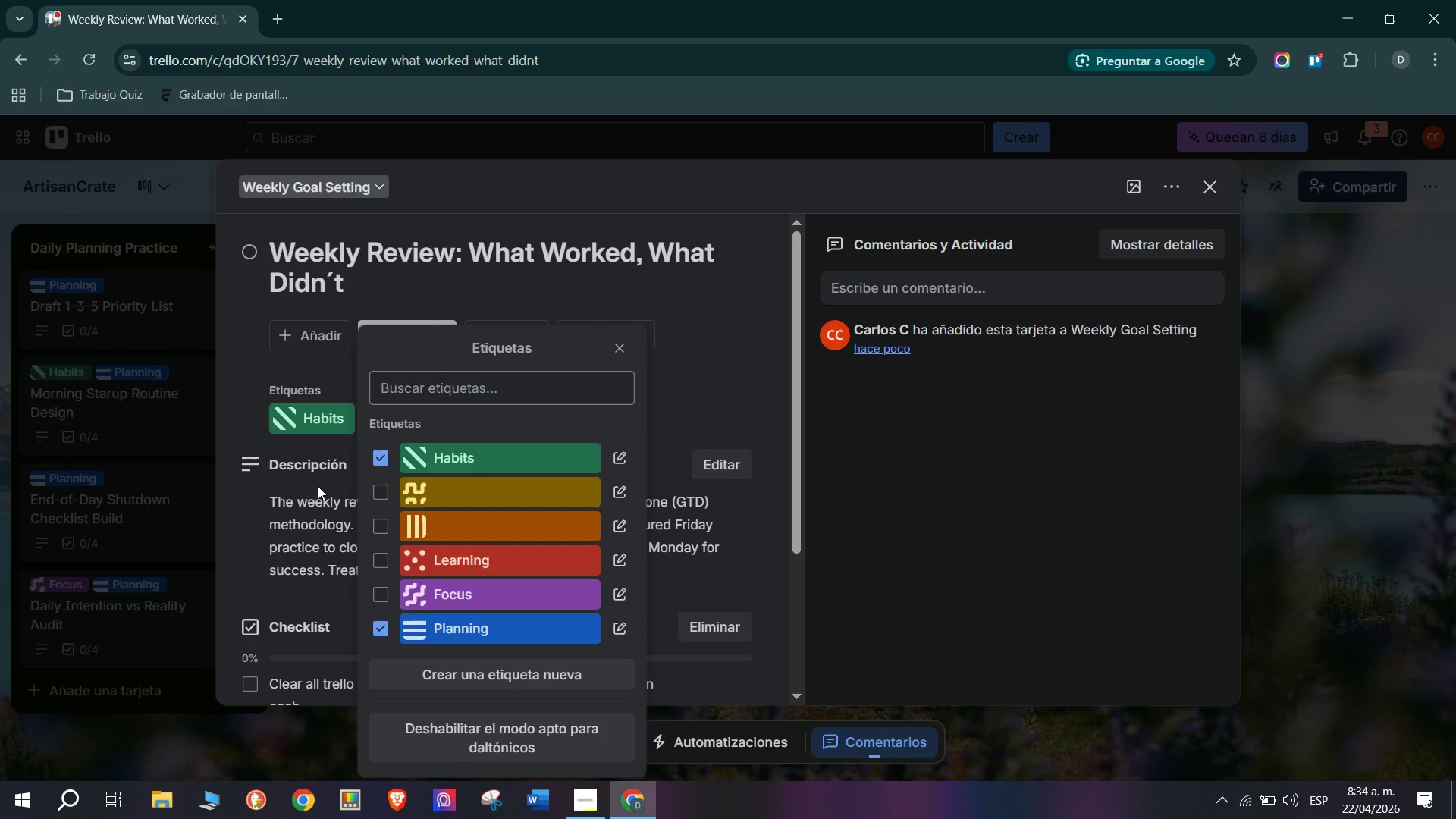 
left_click([231, 515])
 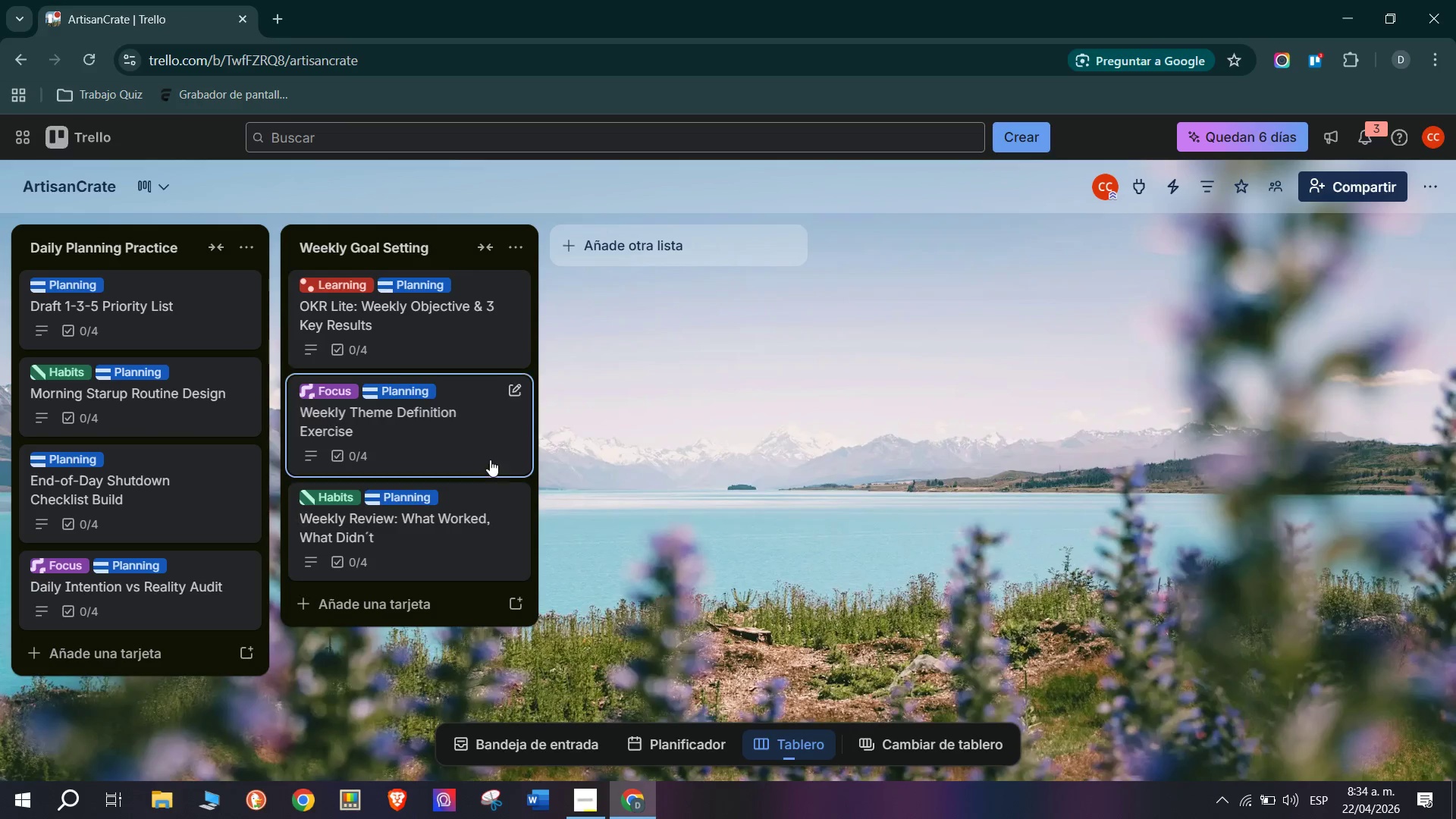 
scroll: coordinate [425, 613], scroll_direction: down, amount: 2.0
 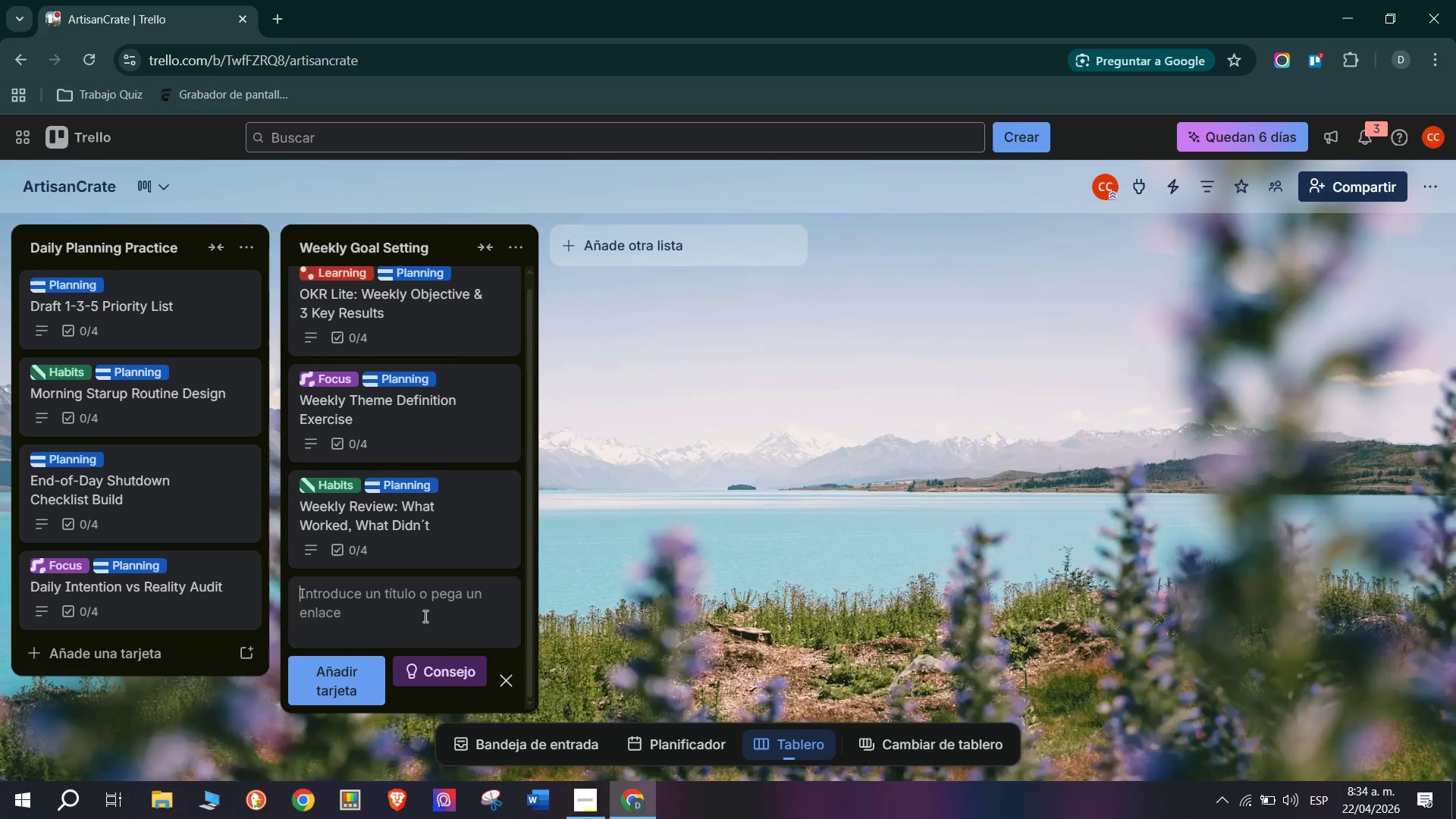 
wait(6.14)
 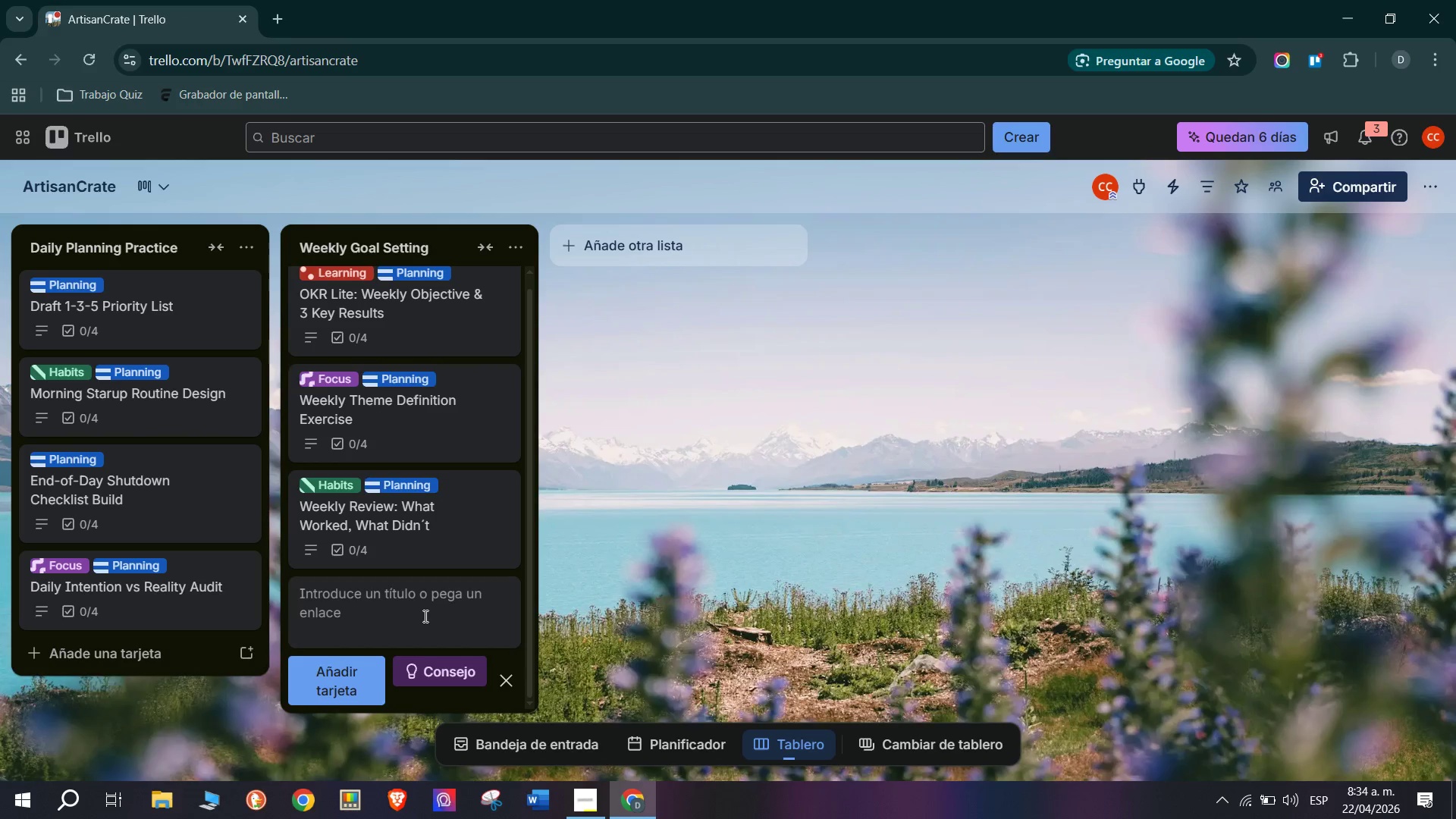 
type(Monthly Milestone Bckward Planning)
 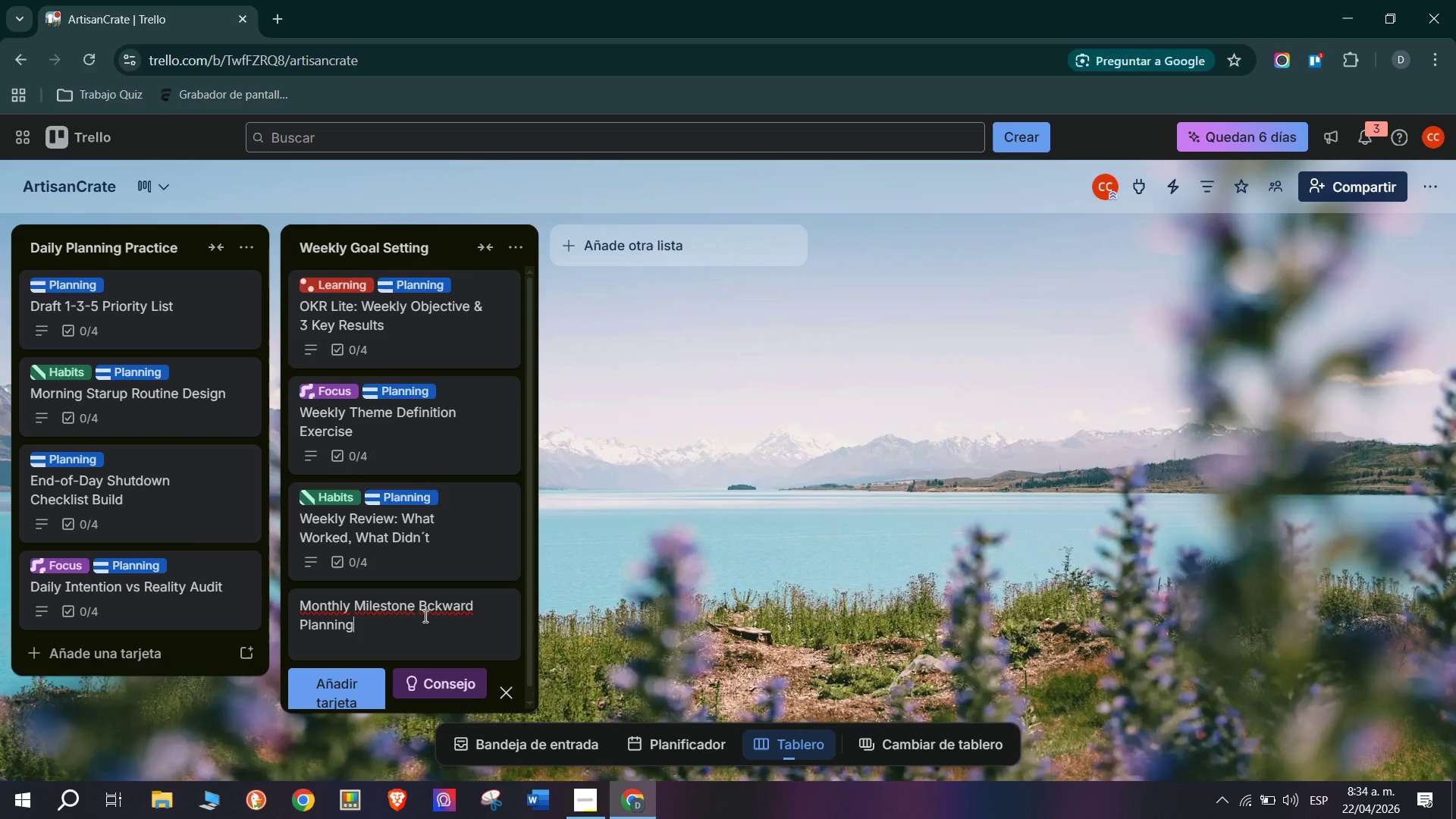 
key(Enter)
 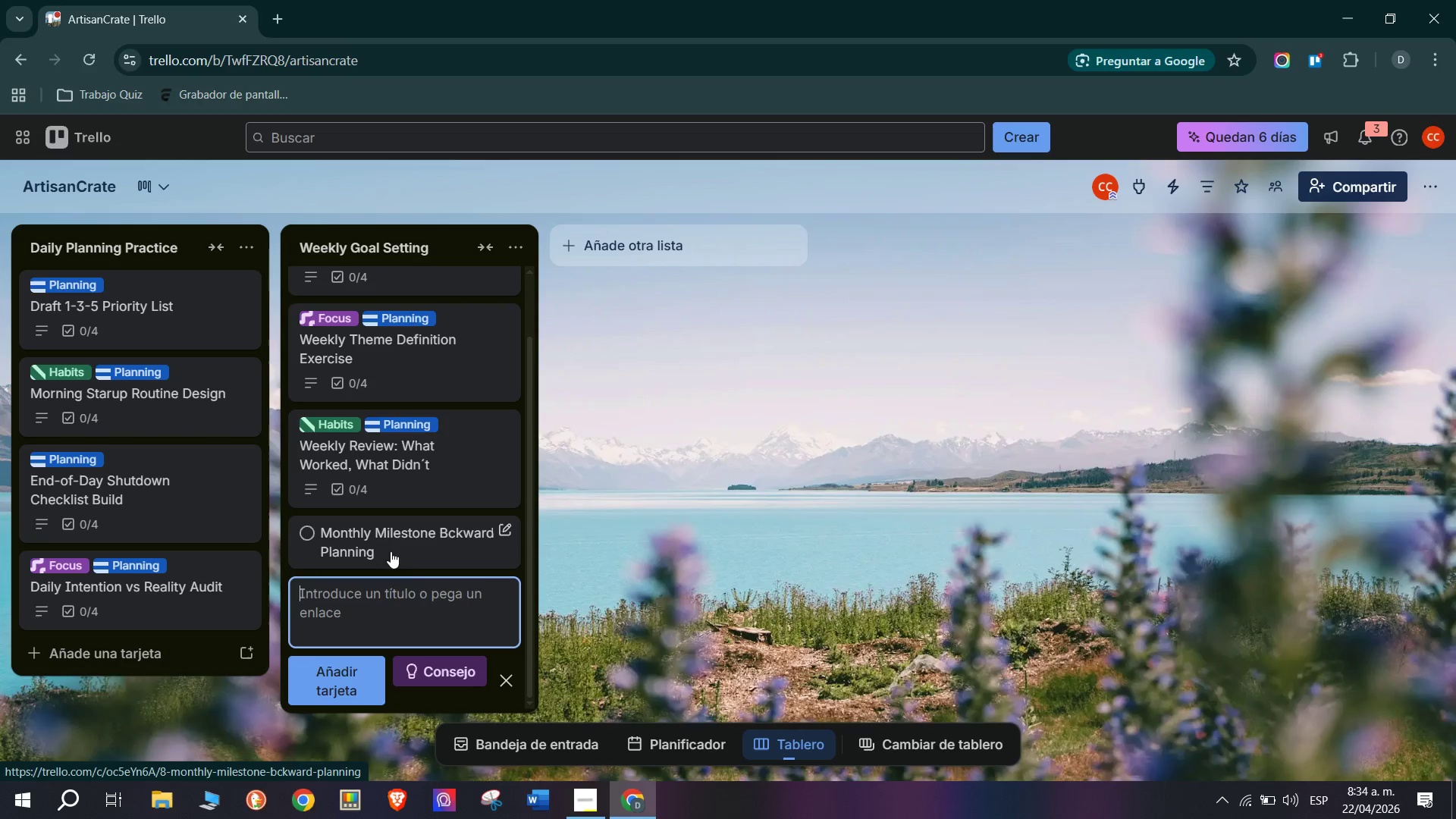 
left_click([438, 541])
 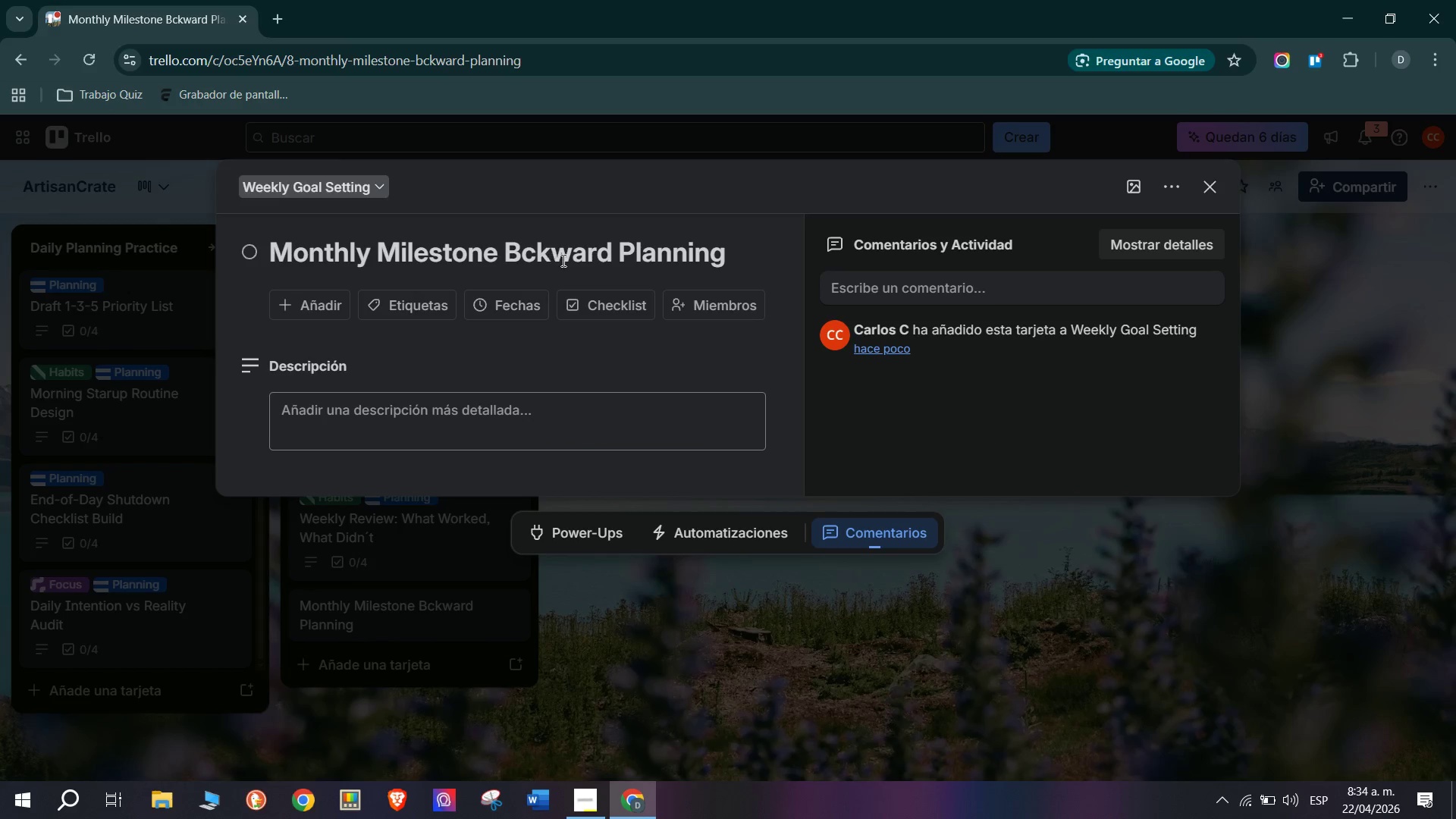 
left_click([535, 251])
 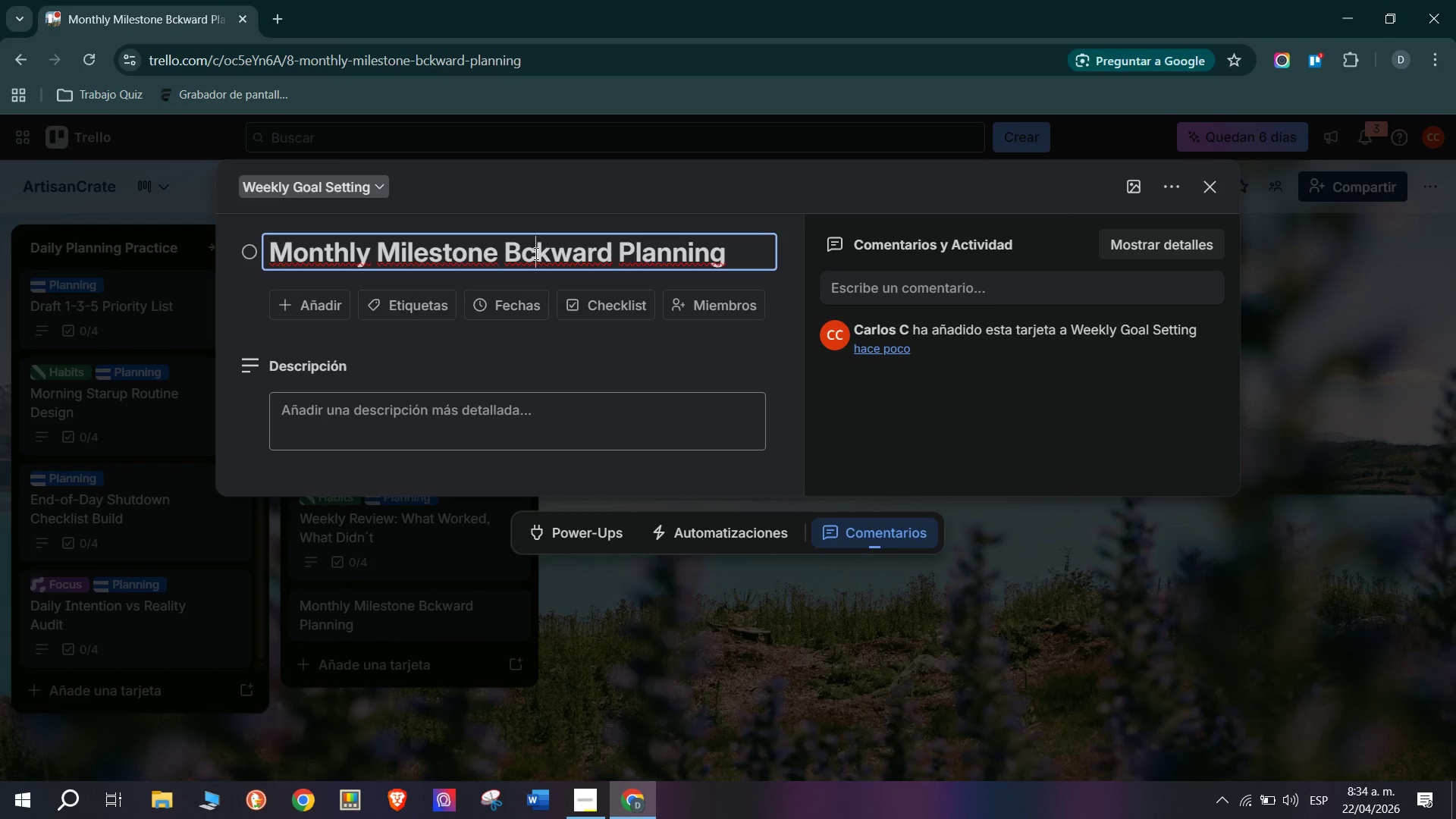 
key(Backspace)
type(ac)
 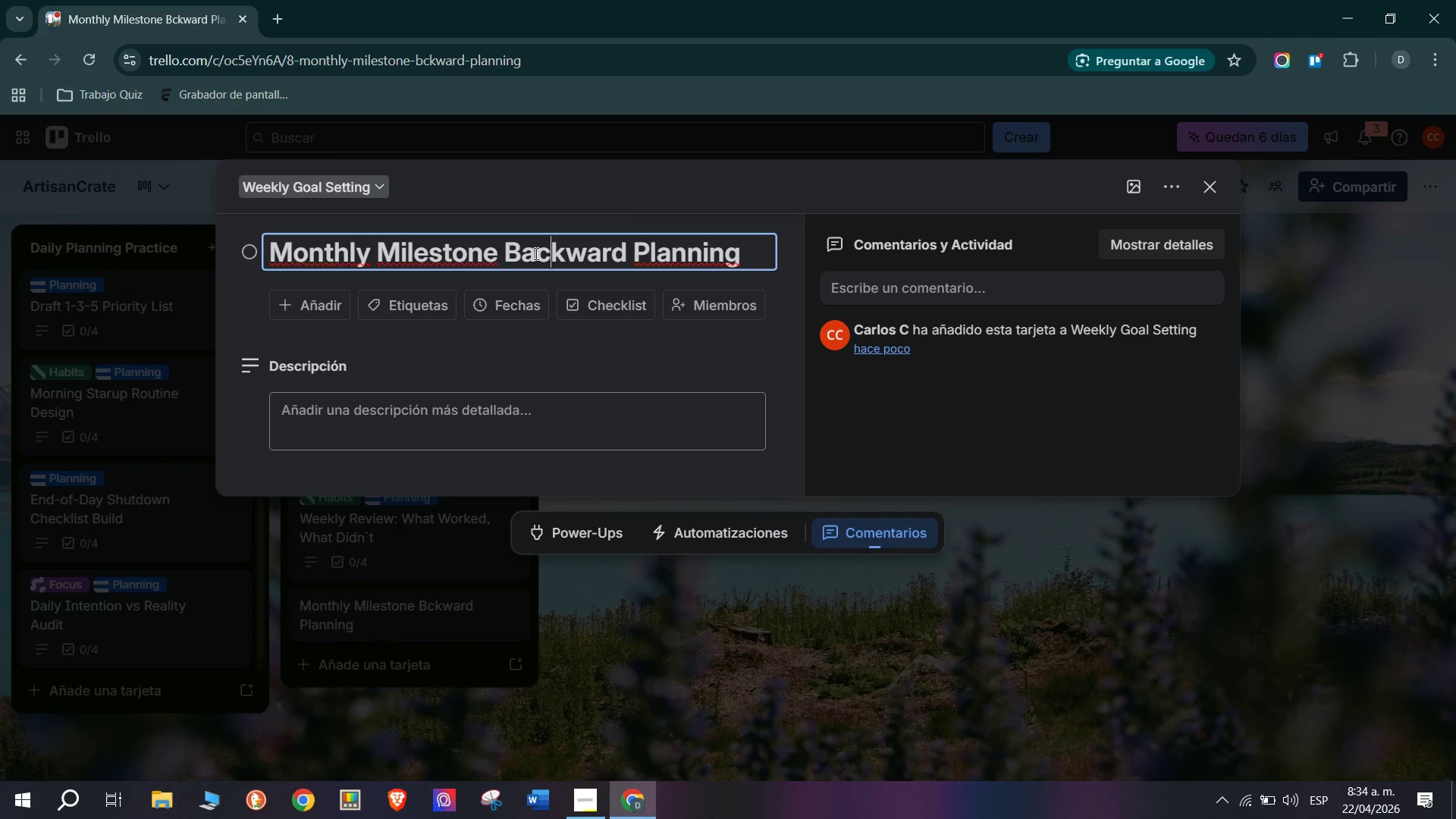 
key(Enter)
 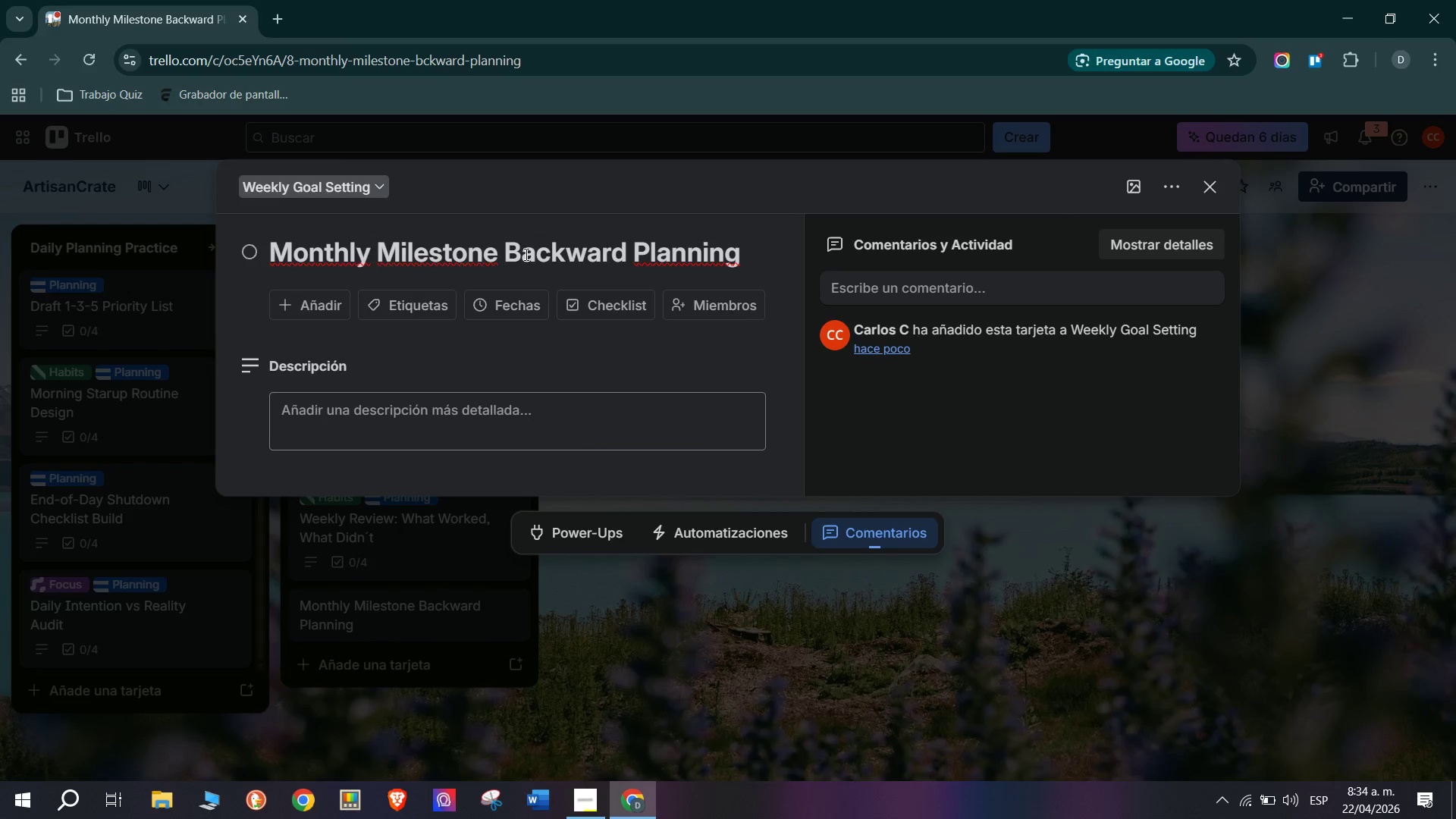 
scroll: coordinate [602, 397], scroll_direction: down, amount: 4.0
 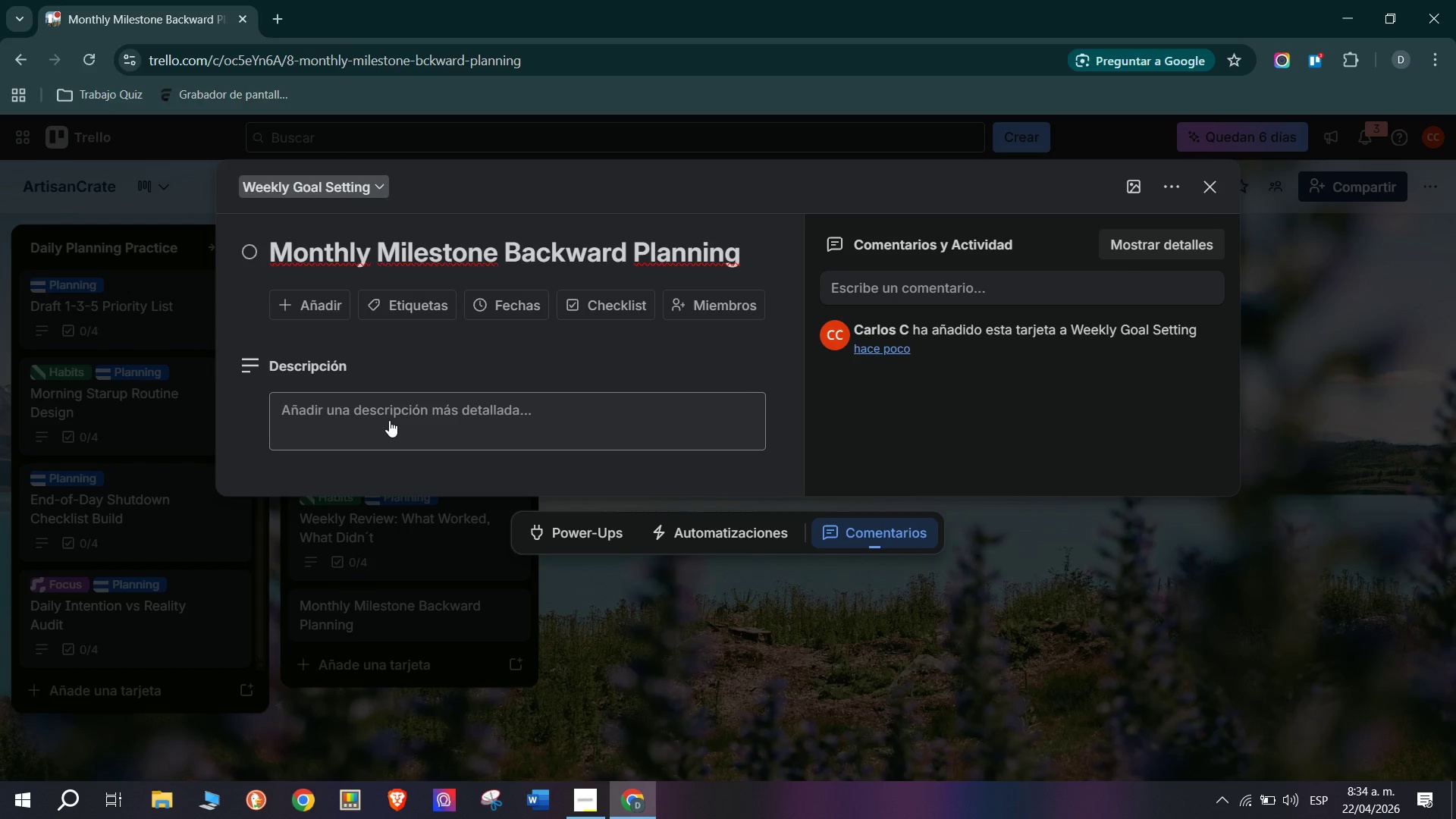 
left_click([389, 420])
 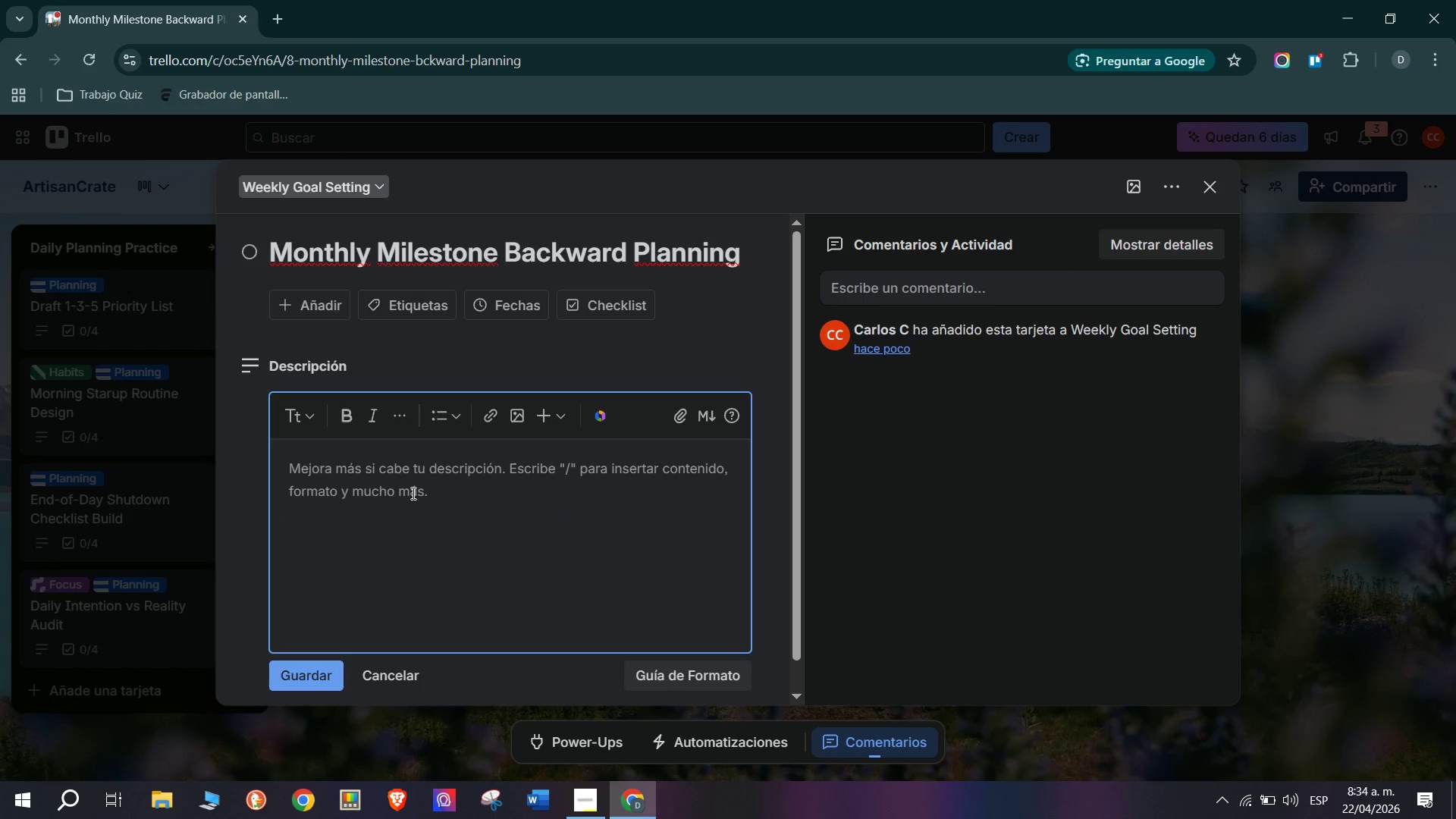 
type(Practiv)
key(Backspace)
type(ce @)
 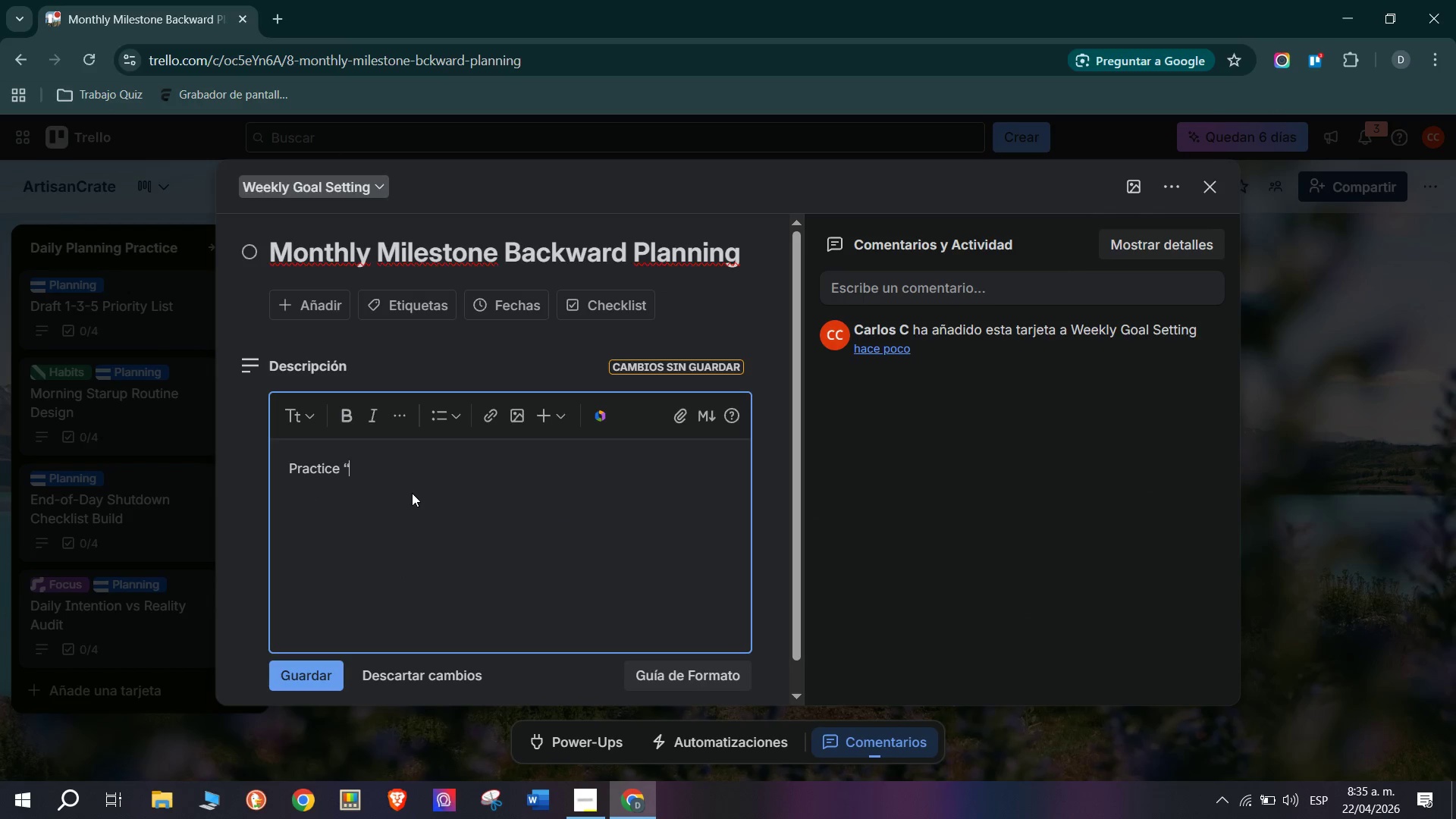 
type(backward planning@)
 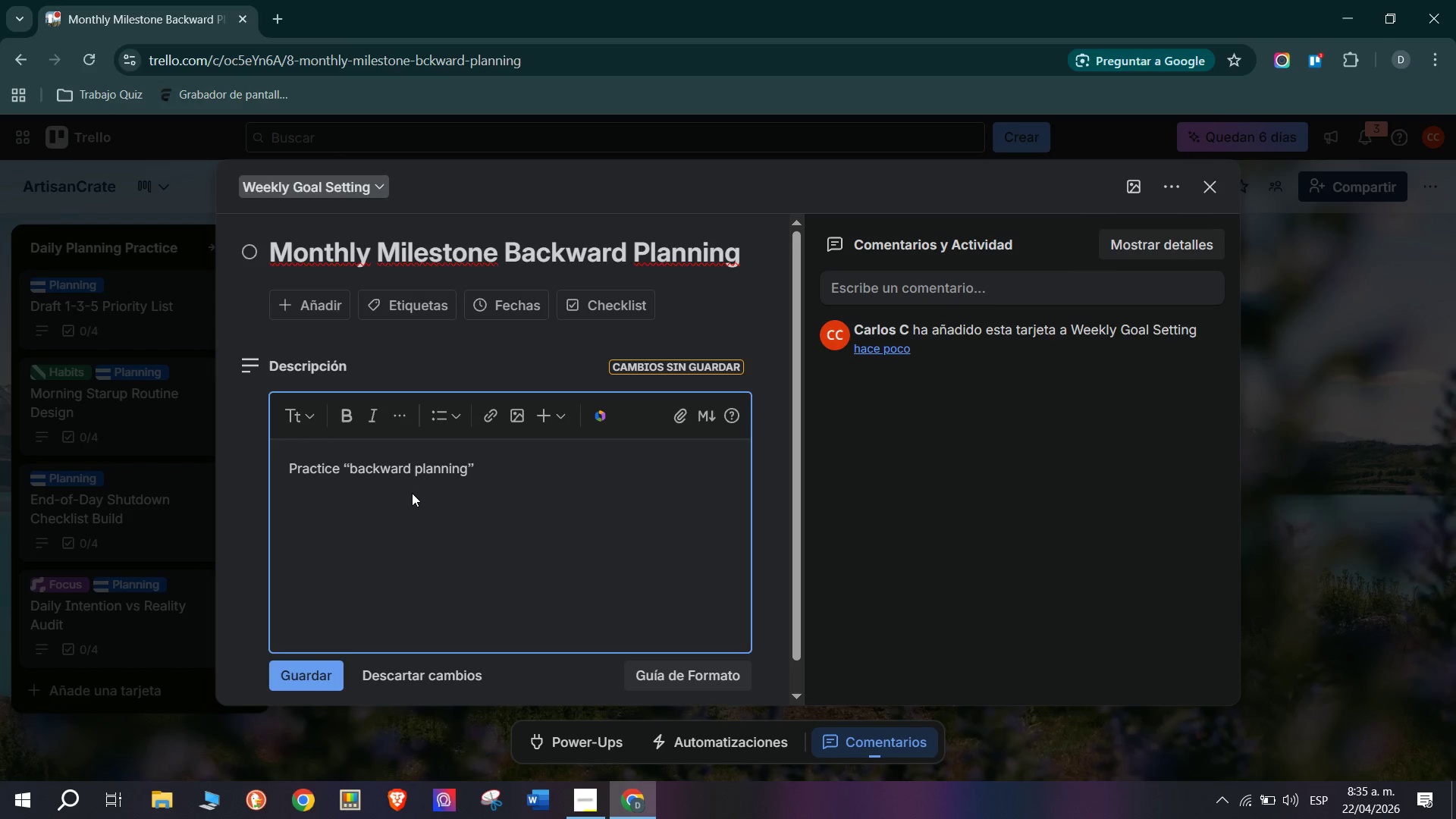 
wait(5.42)
 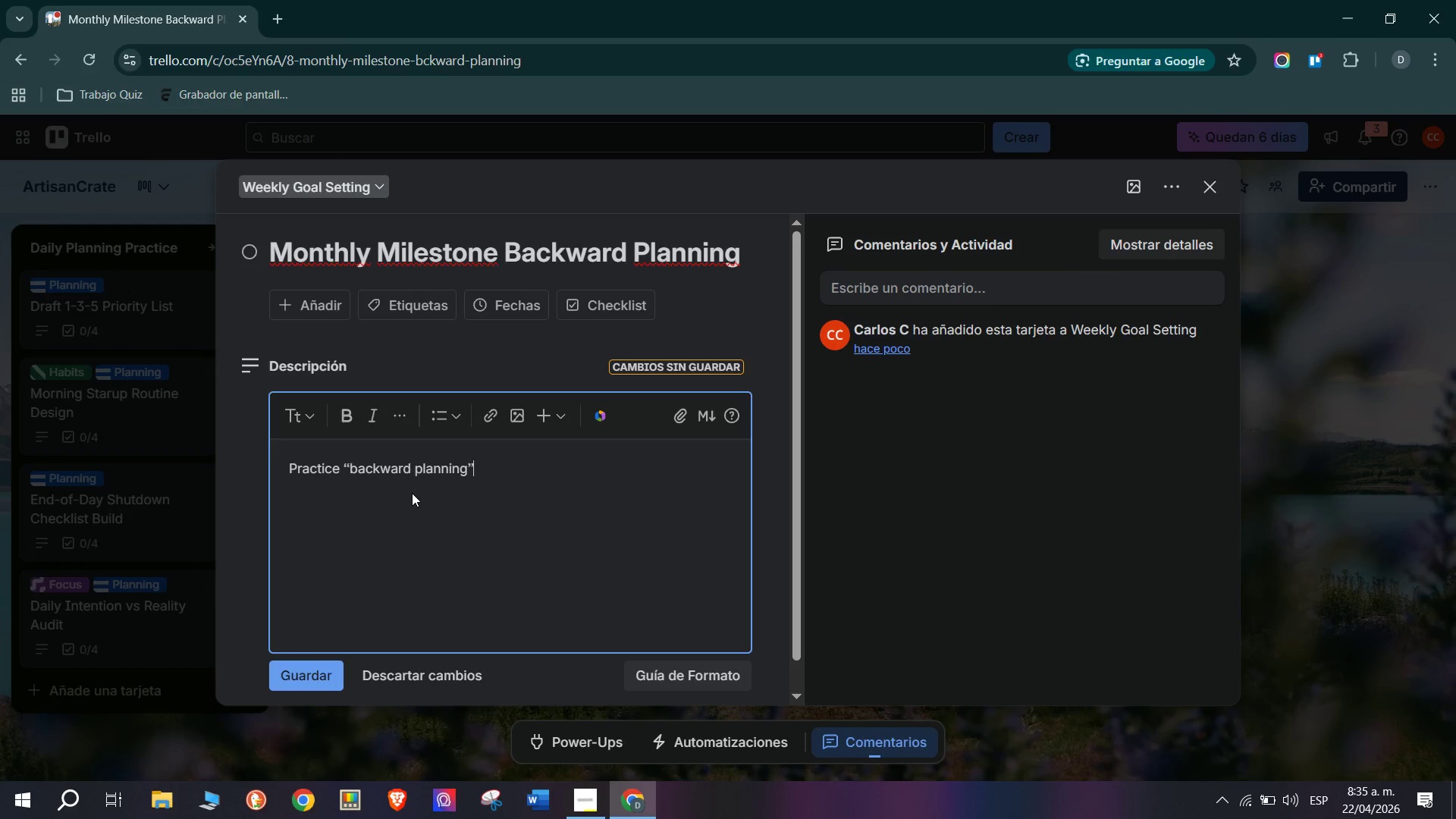 
type( - starting with a deadline and working v)
key(Backspace)
type(backward to today. choose an upcoming ArtisanCrate milestone *e.g. next subsis)
key(Backspace)
key(Backspace)
 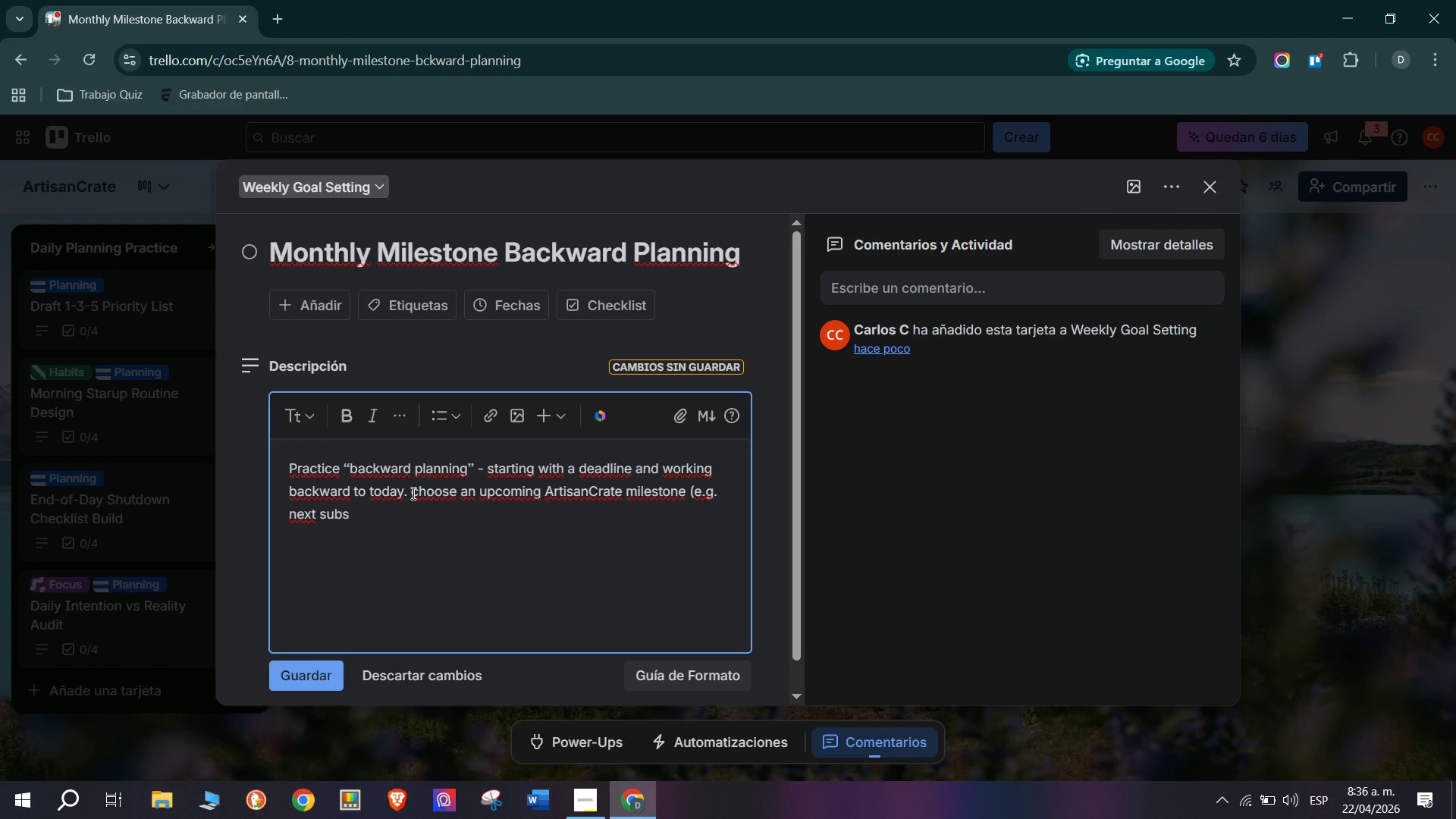 
type(cription box )
 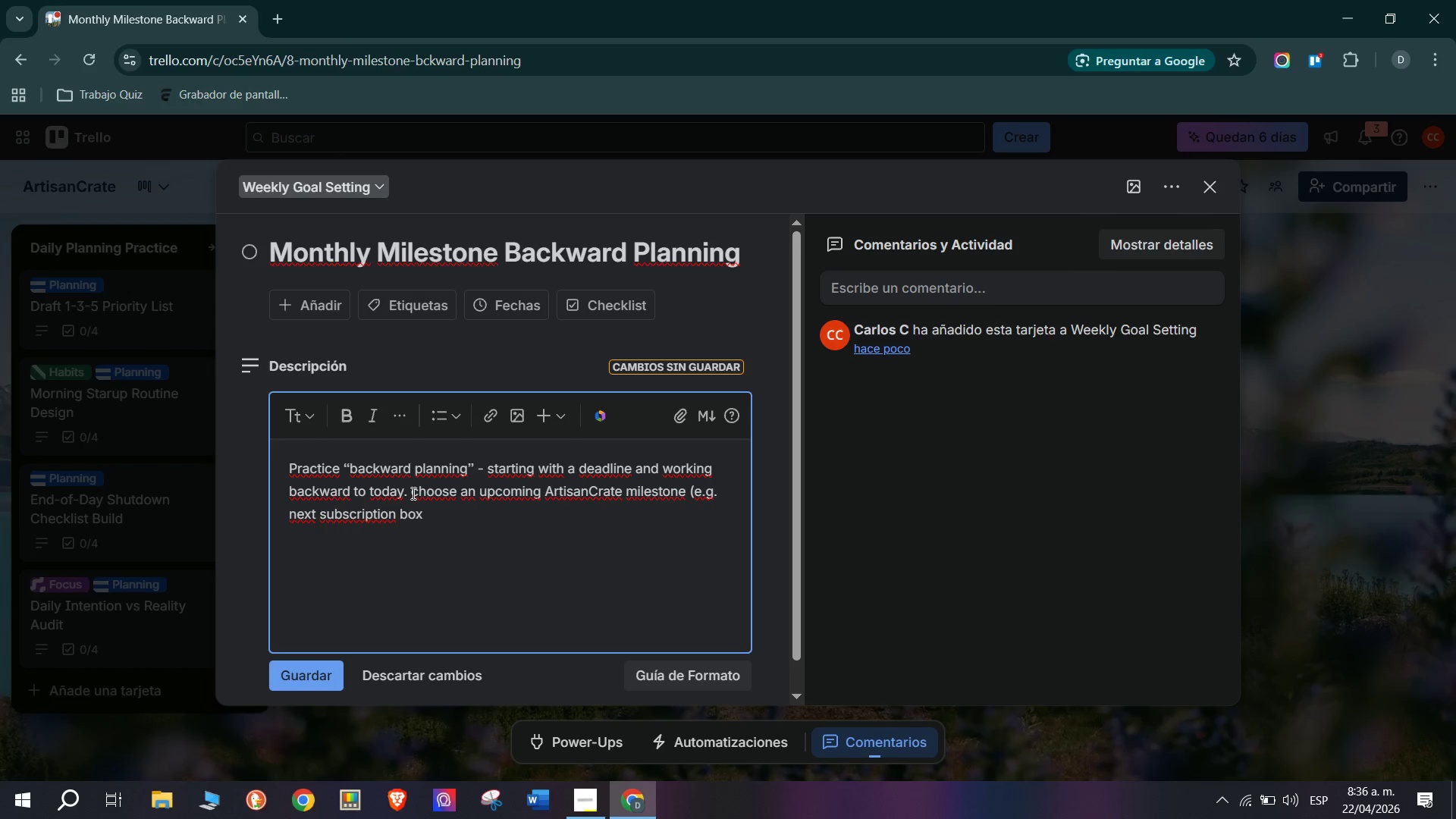 
wait(5.44)
 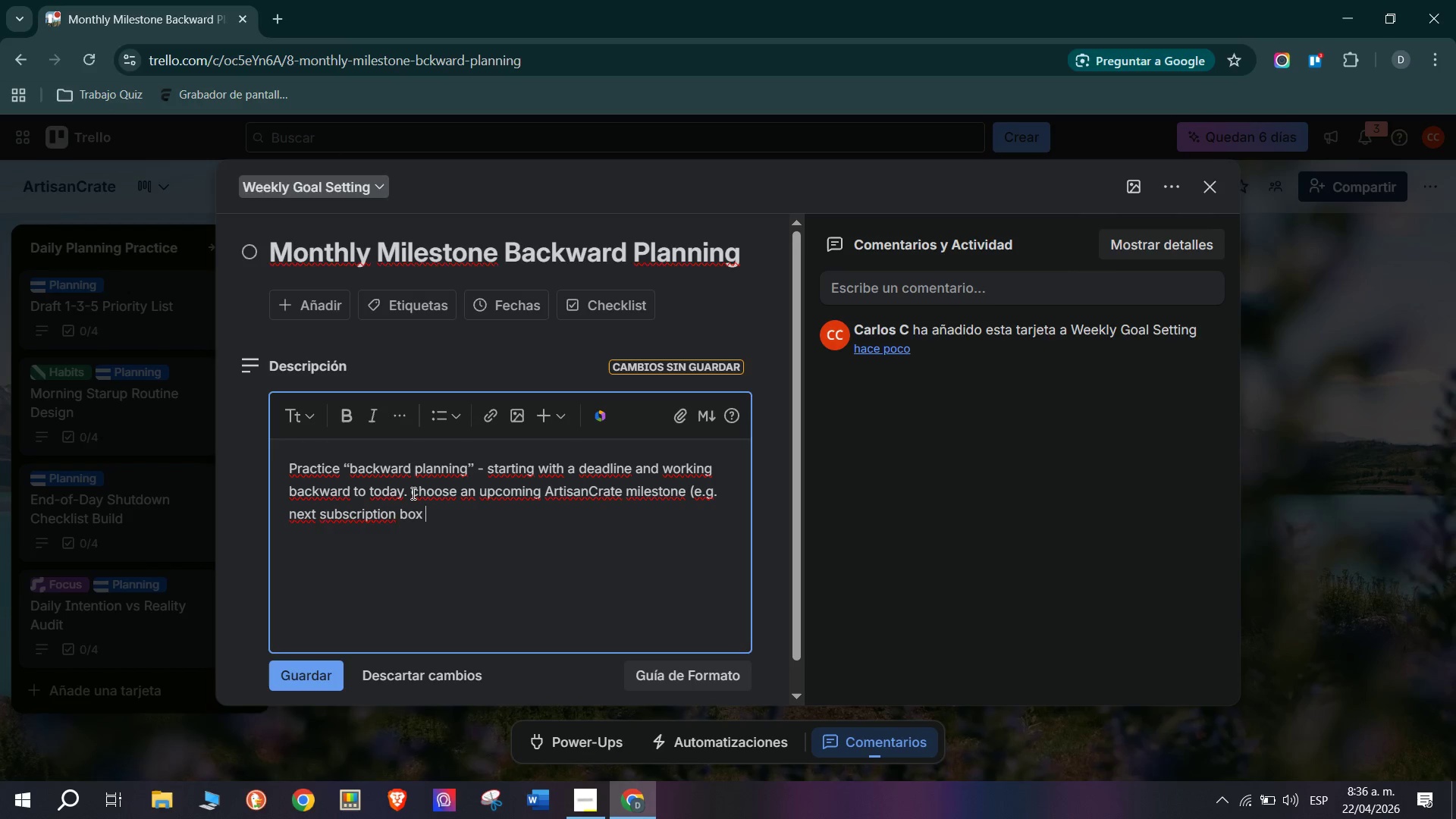 
type(ship date( and map )
 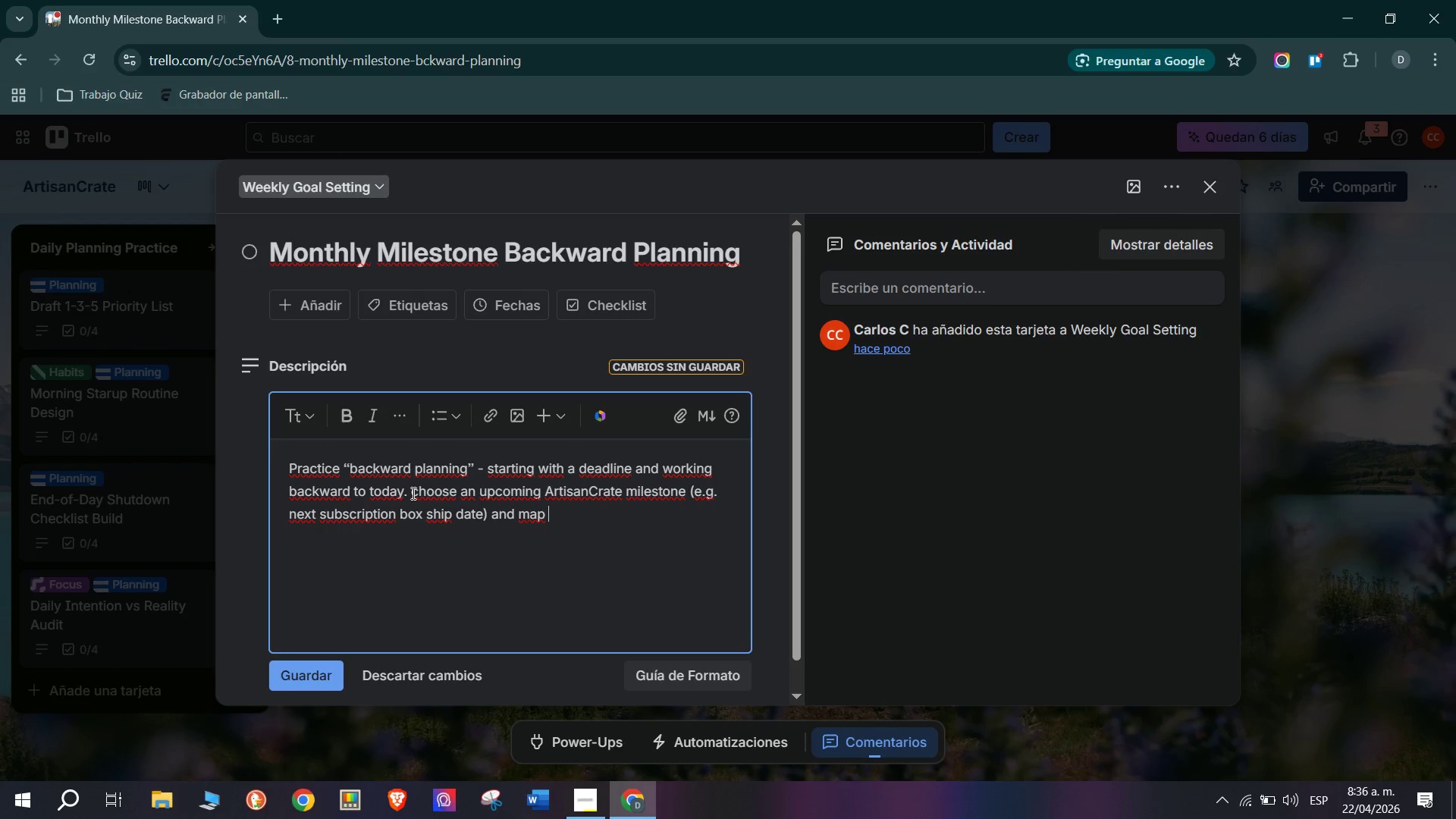 
type(all dependencies v)
key(Backspace)
type(backward. This is the planning method used for al major product lai)
key(Backspace)
type(unches)
 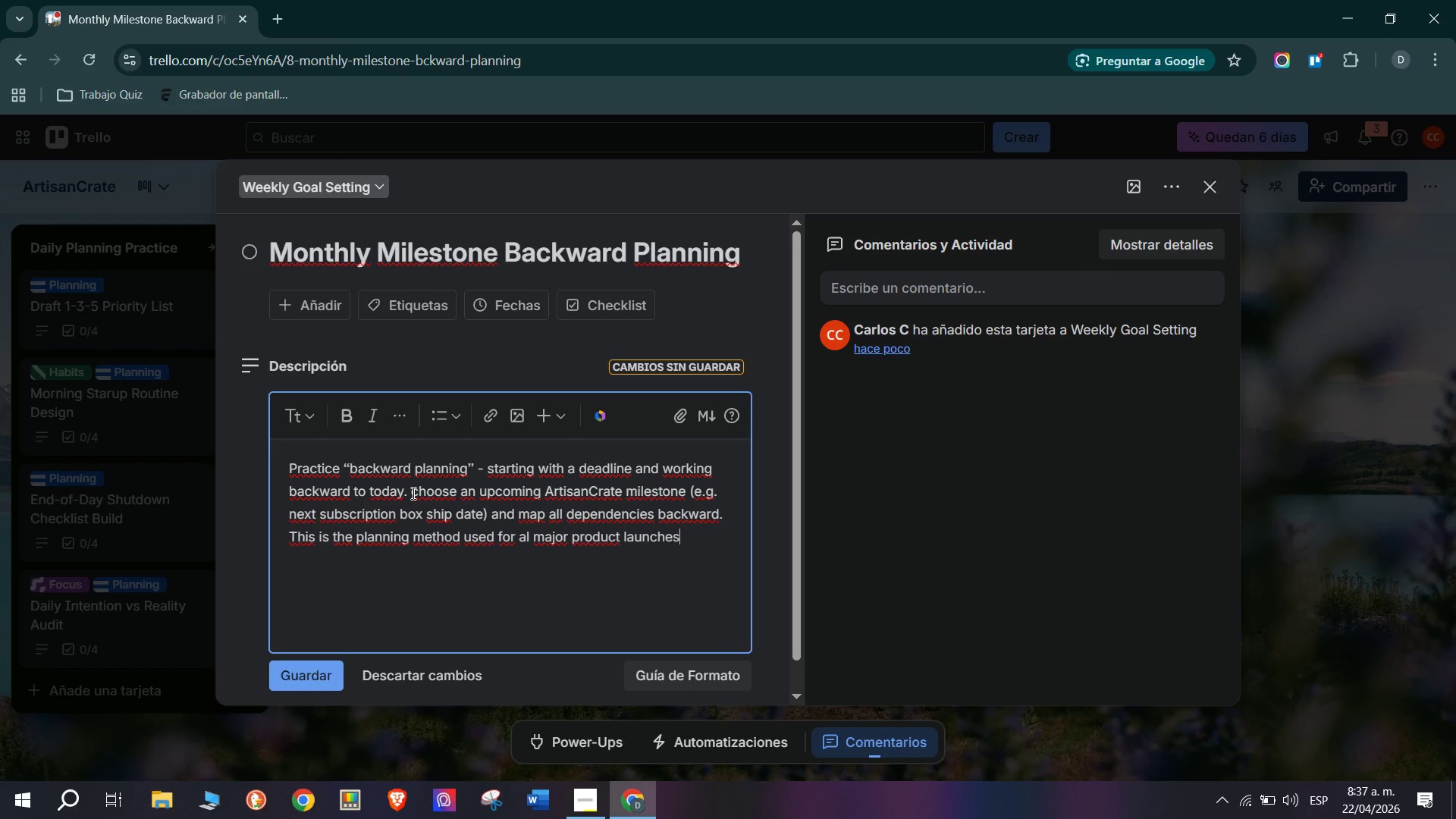 
key(Enter)
 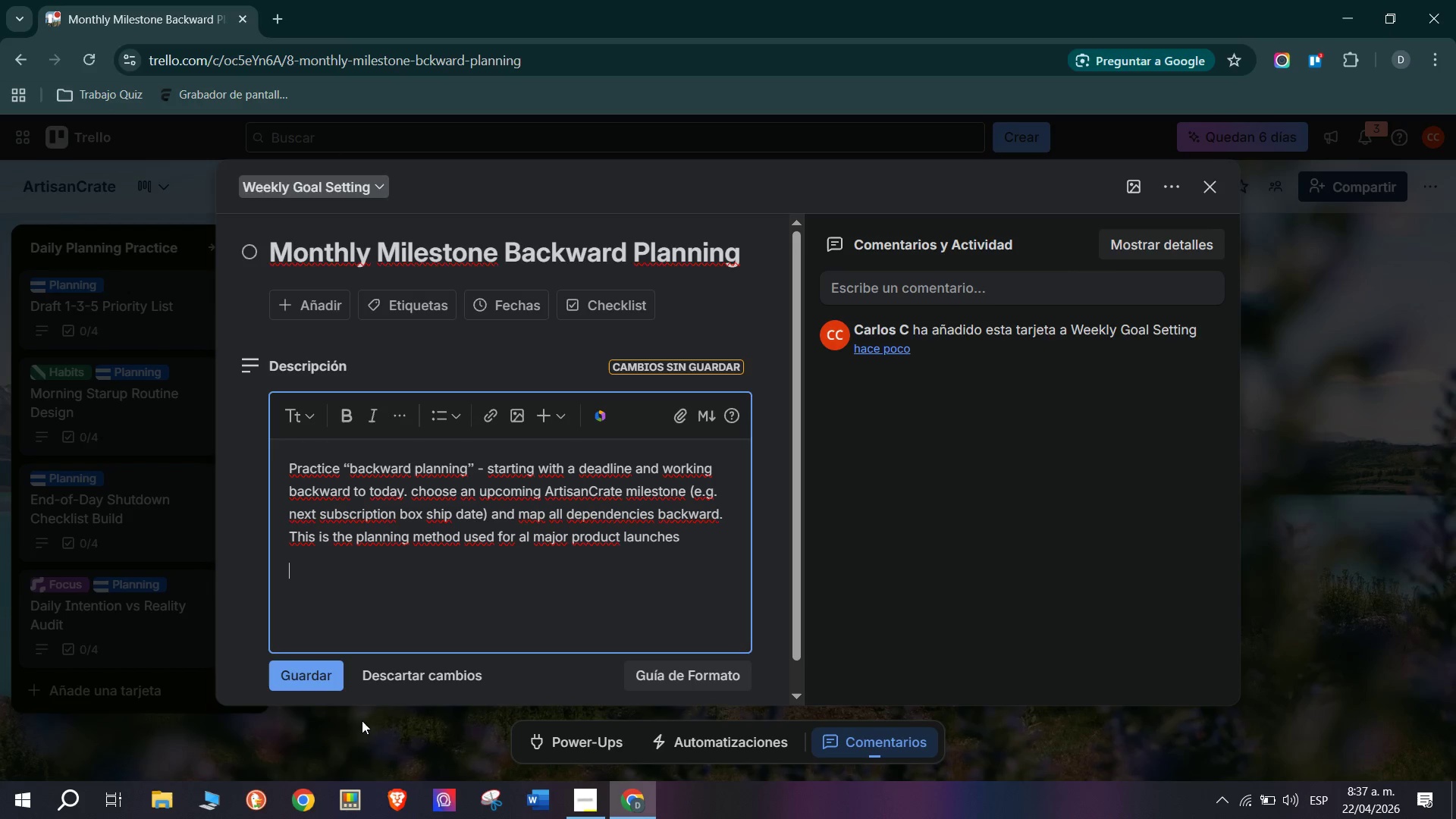 
left_click([333, 664])
 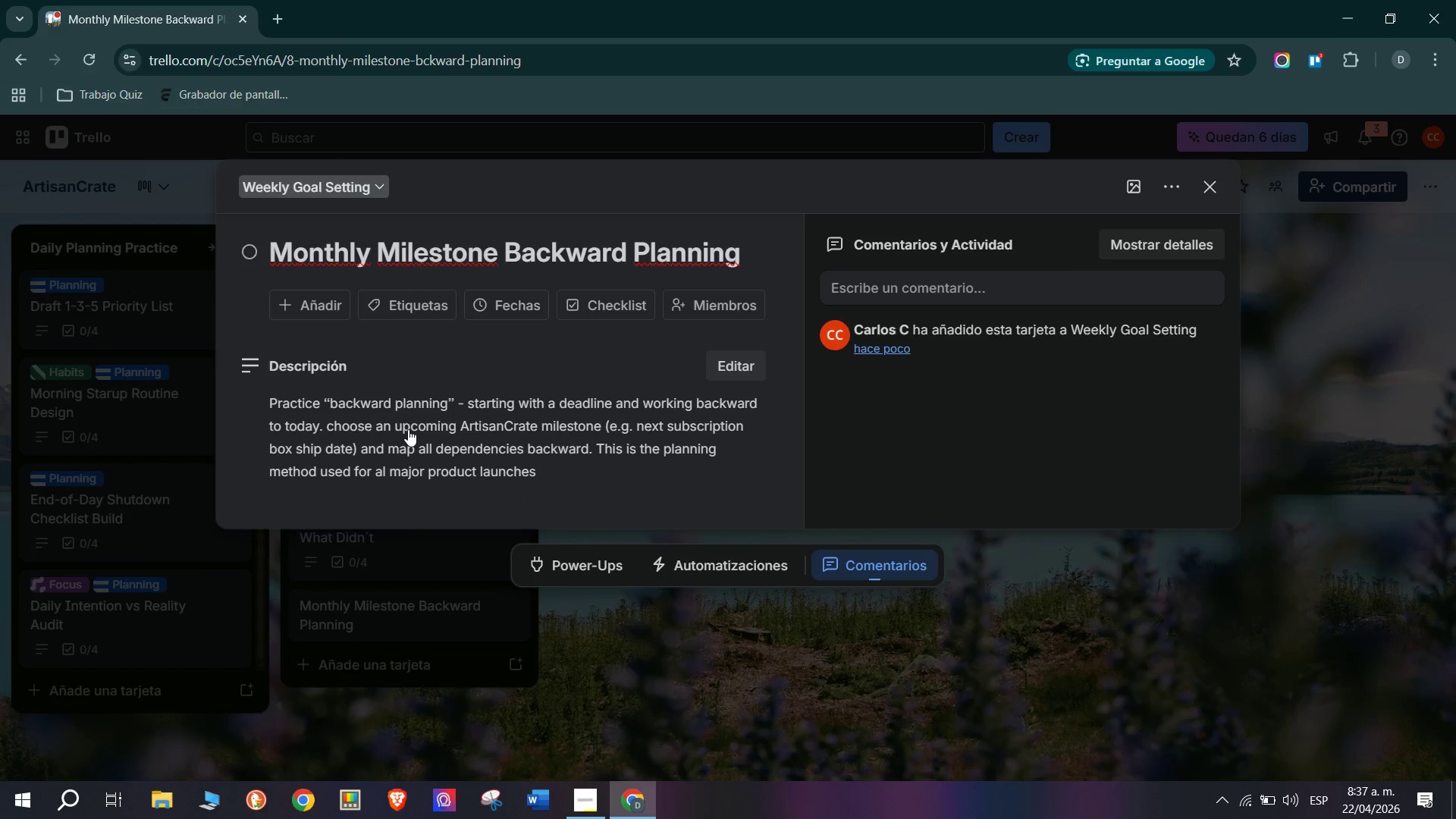 
scroll: coordinate [408, 429], scroll_direction: up, amount: 2.0
 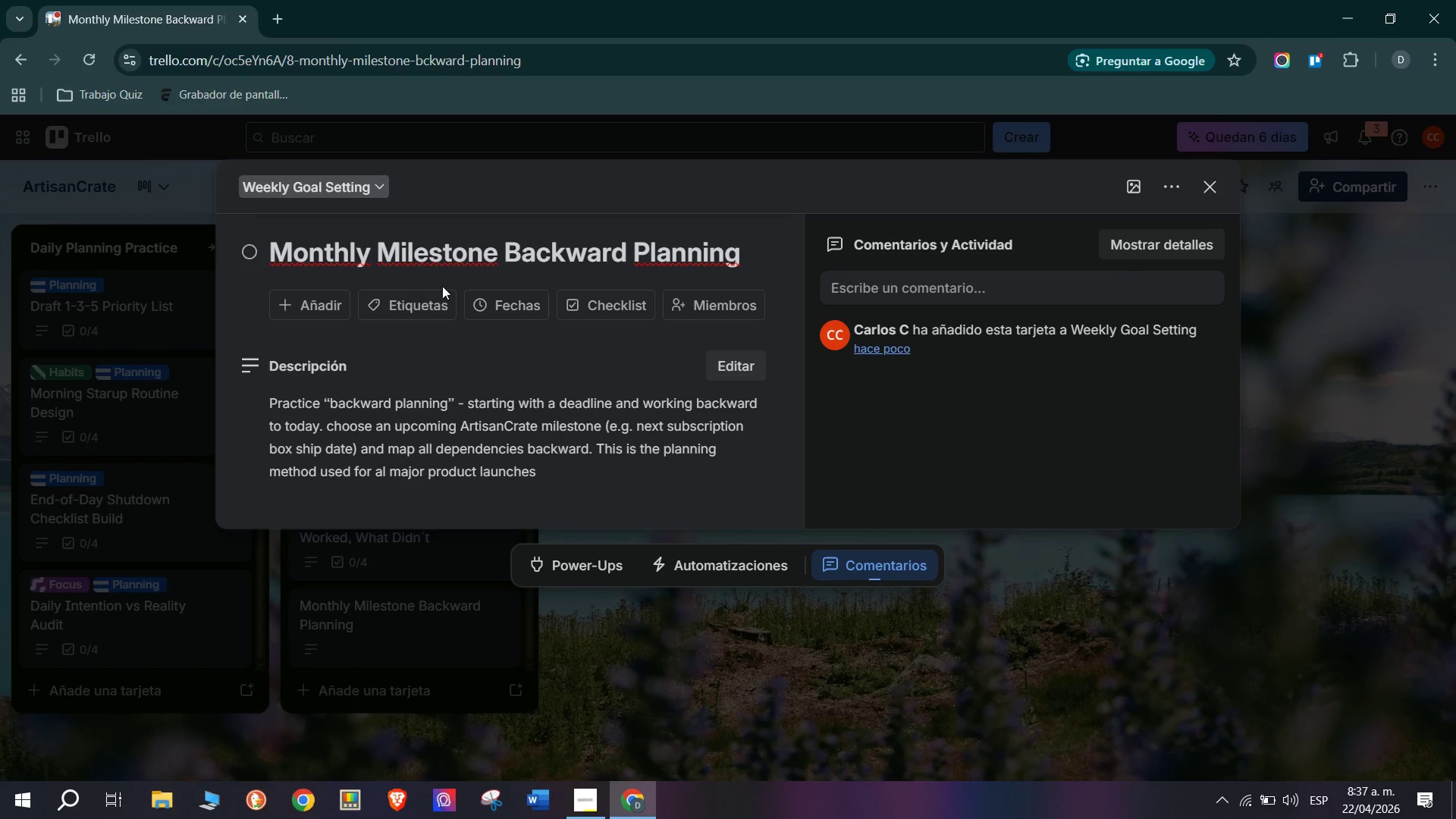 
mouse_move([462, 292])
 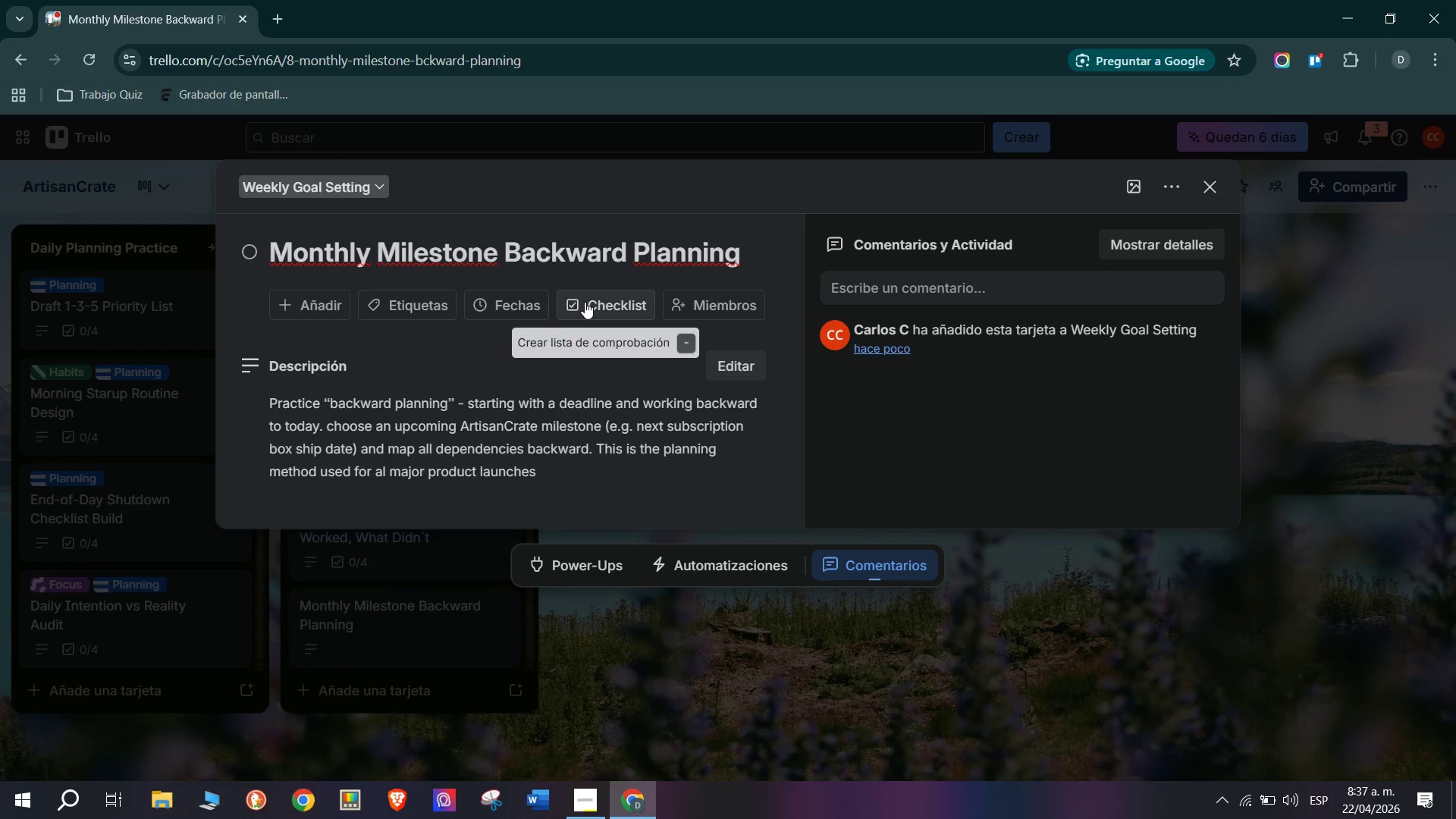 
left_click([587, 302])
 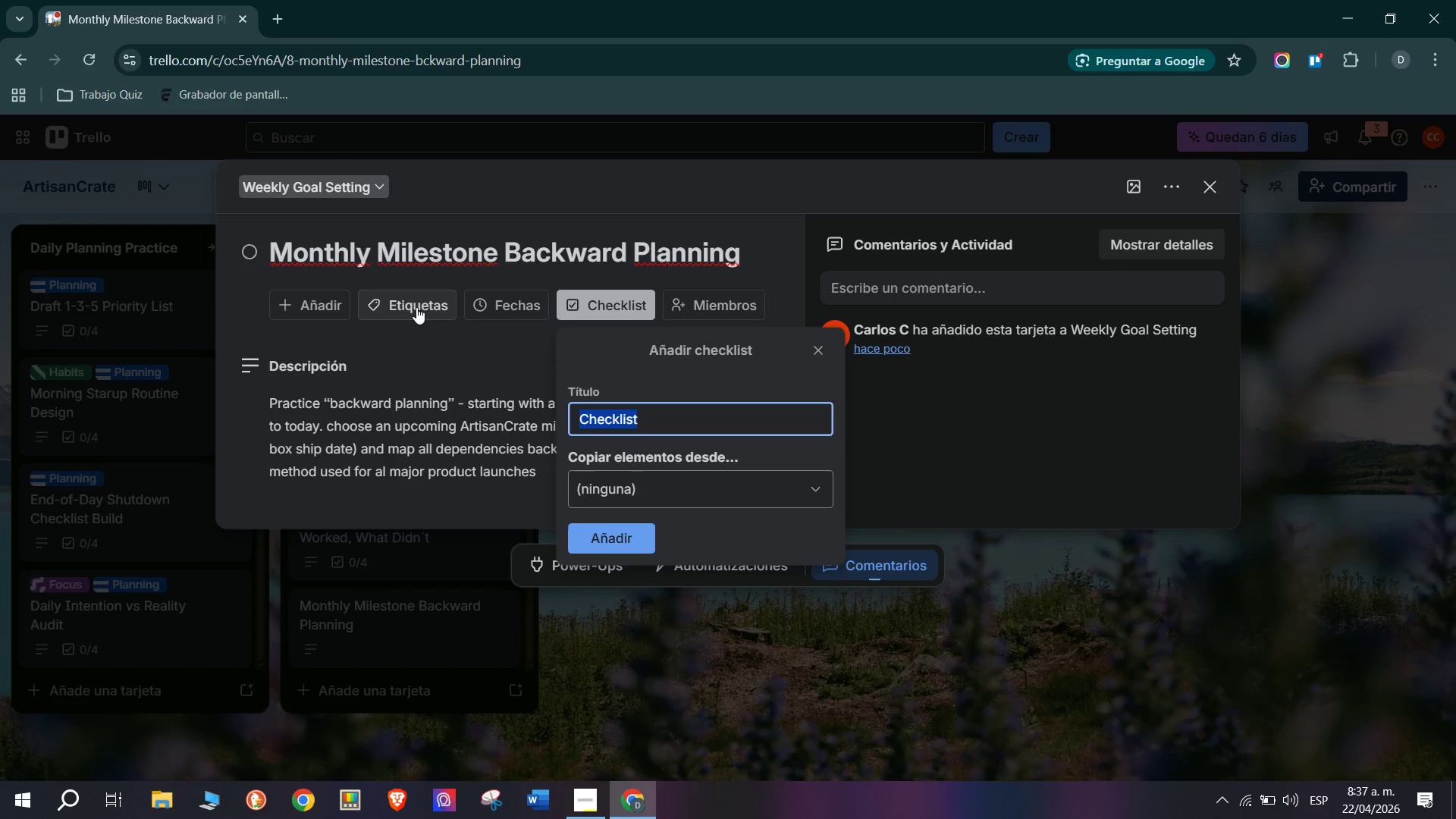 
left_click([416, 306])
 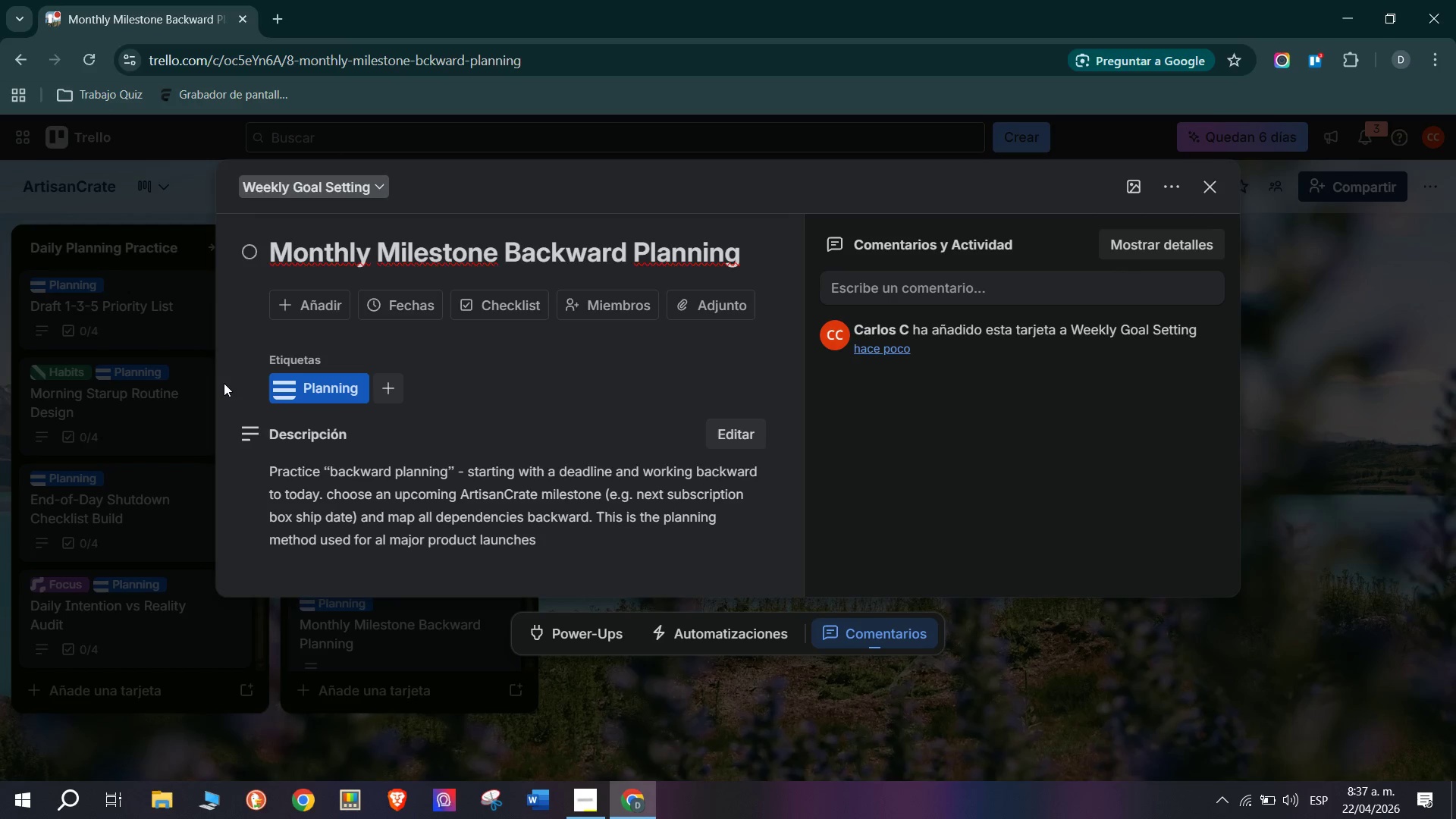 
wait(23.95)
 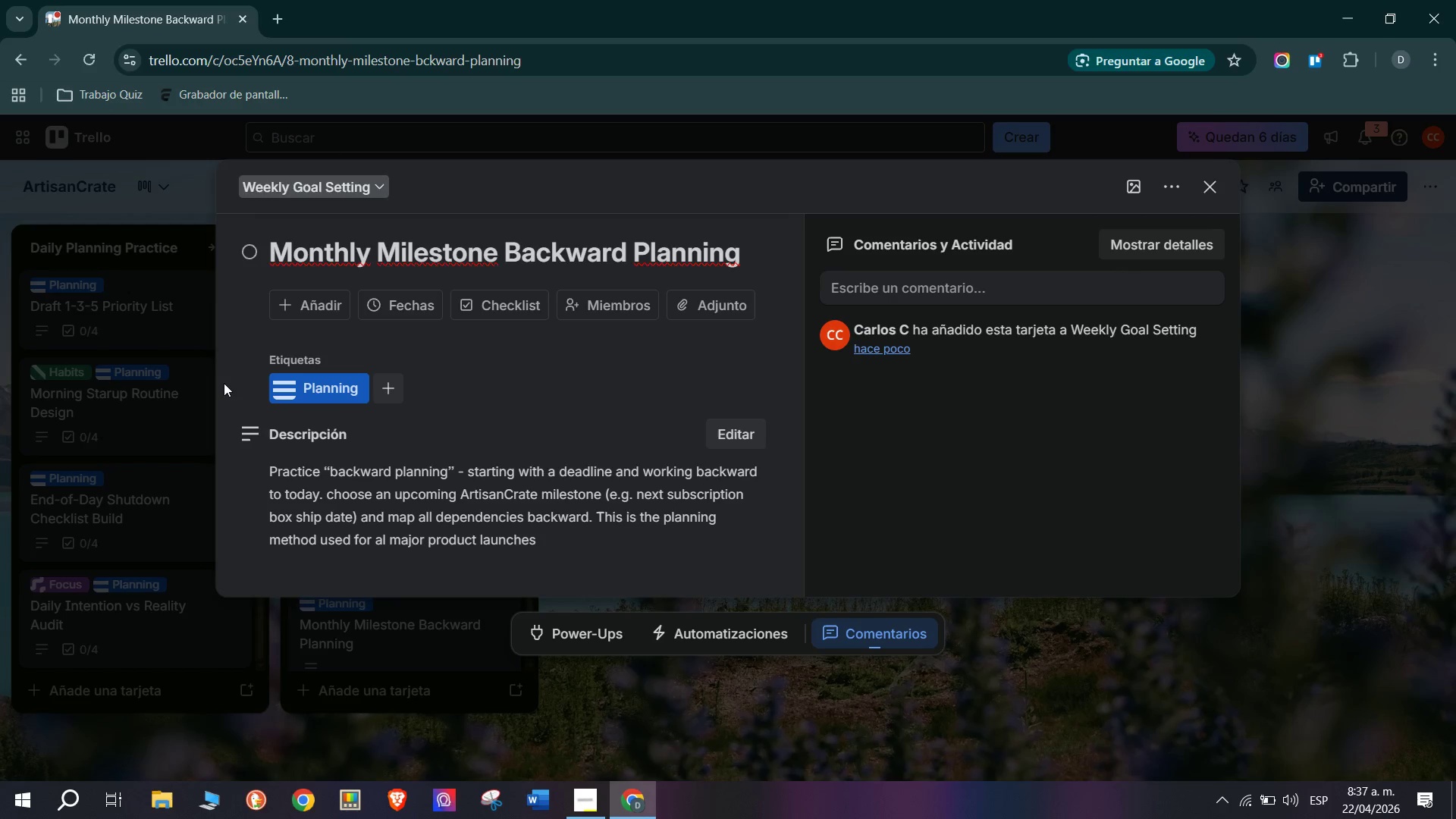 
mouse_move([394, 321])
 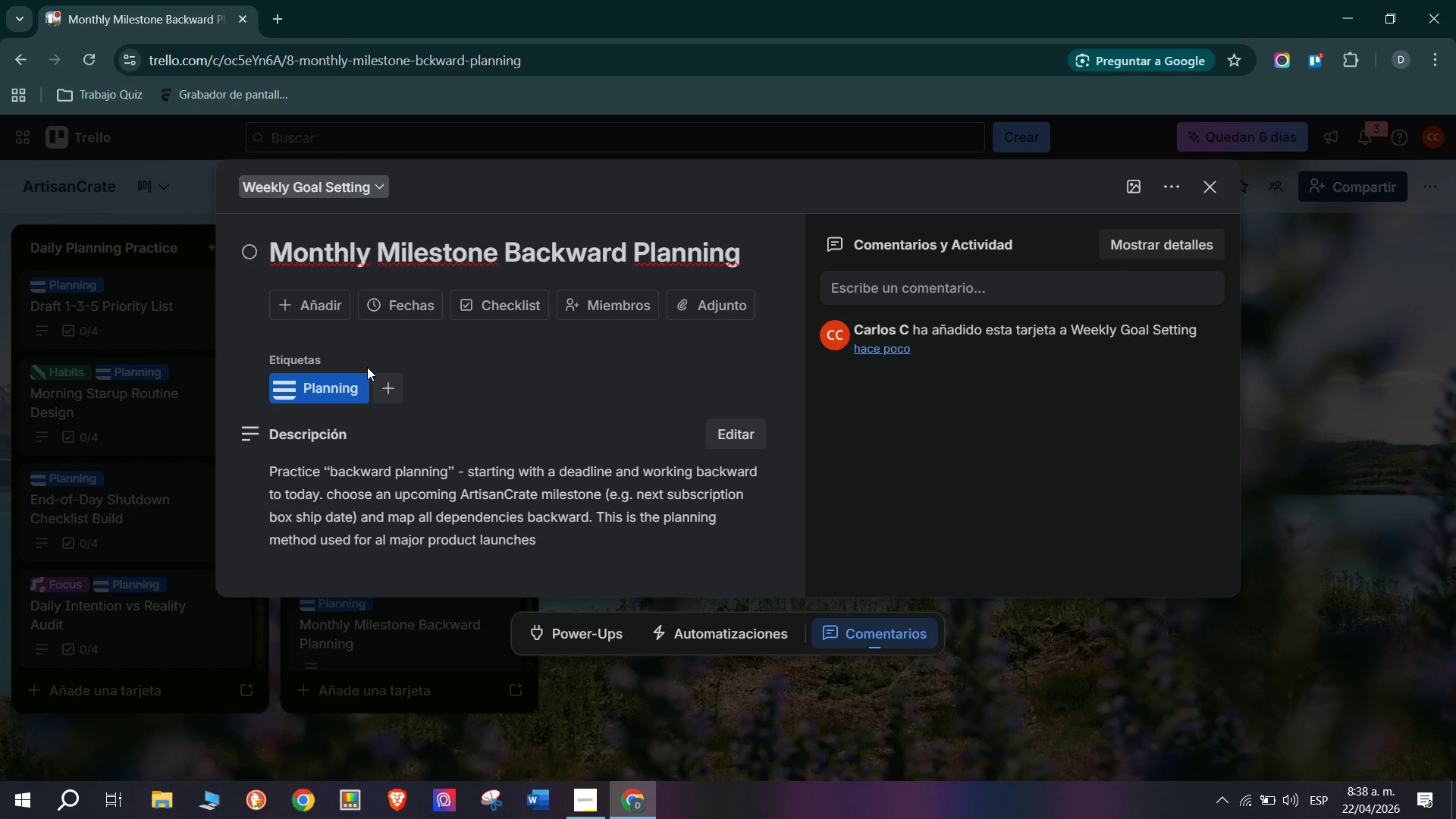 
wait(32.59)
 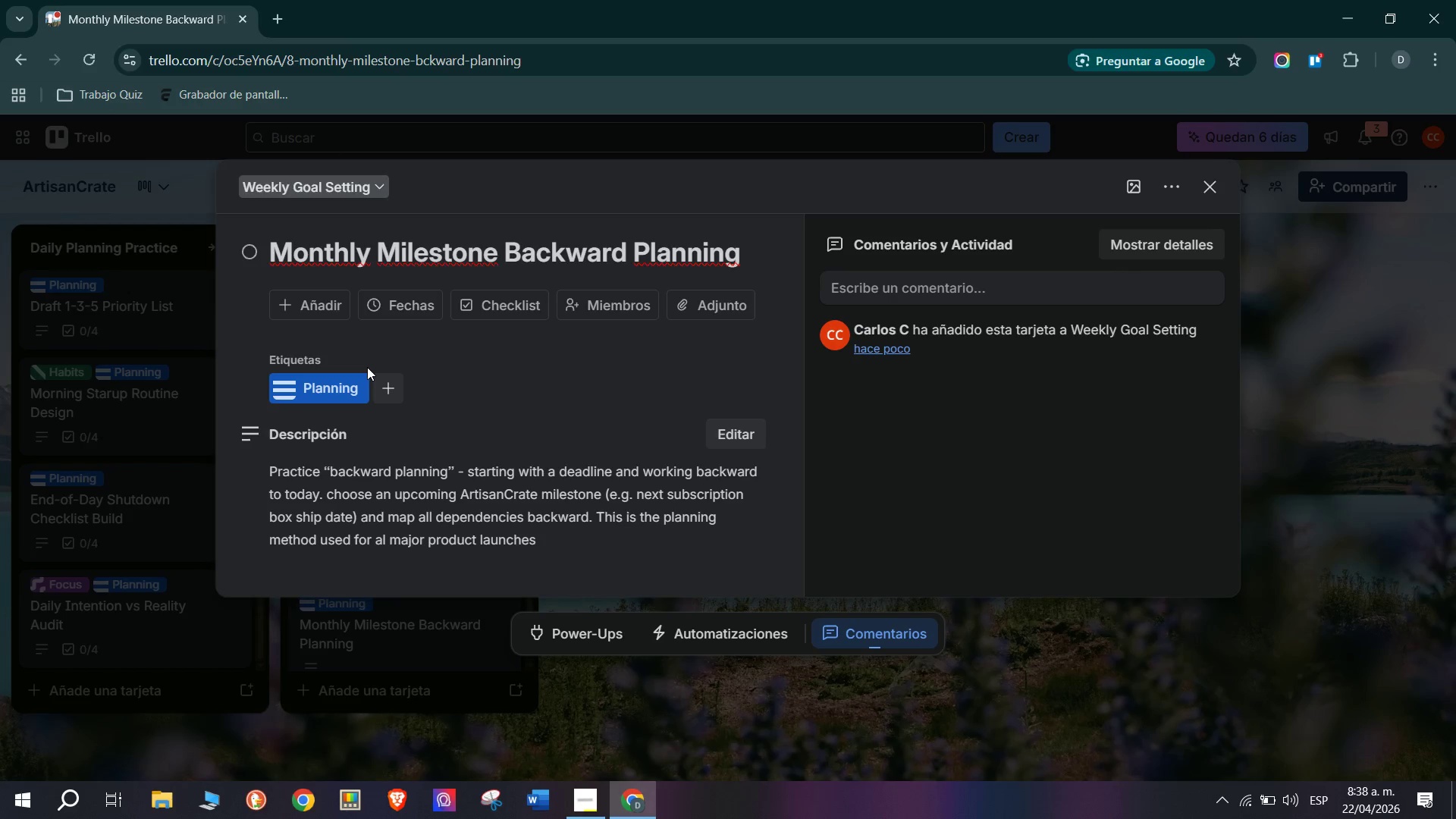 
scroll: coordinate [441, 440], scroll_direction: down, amount: 3.0
 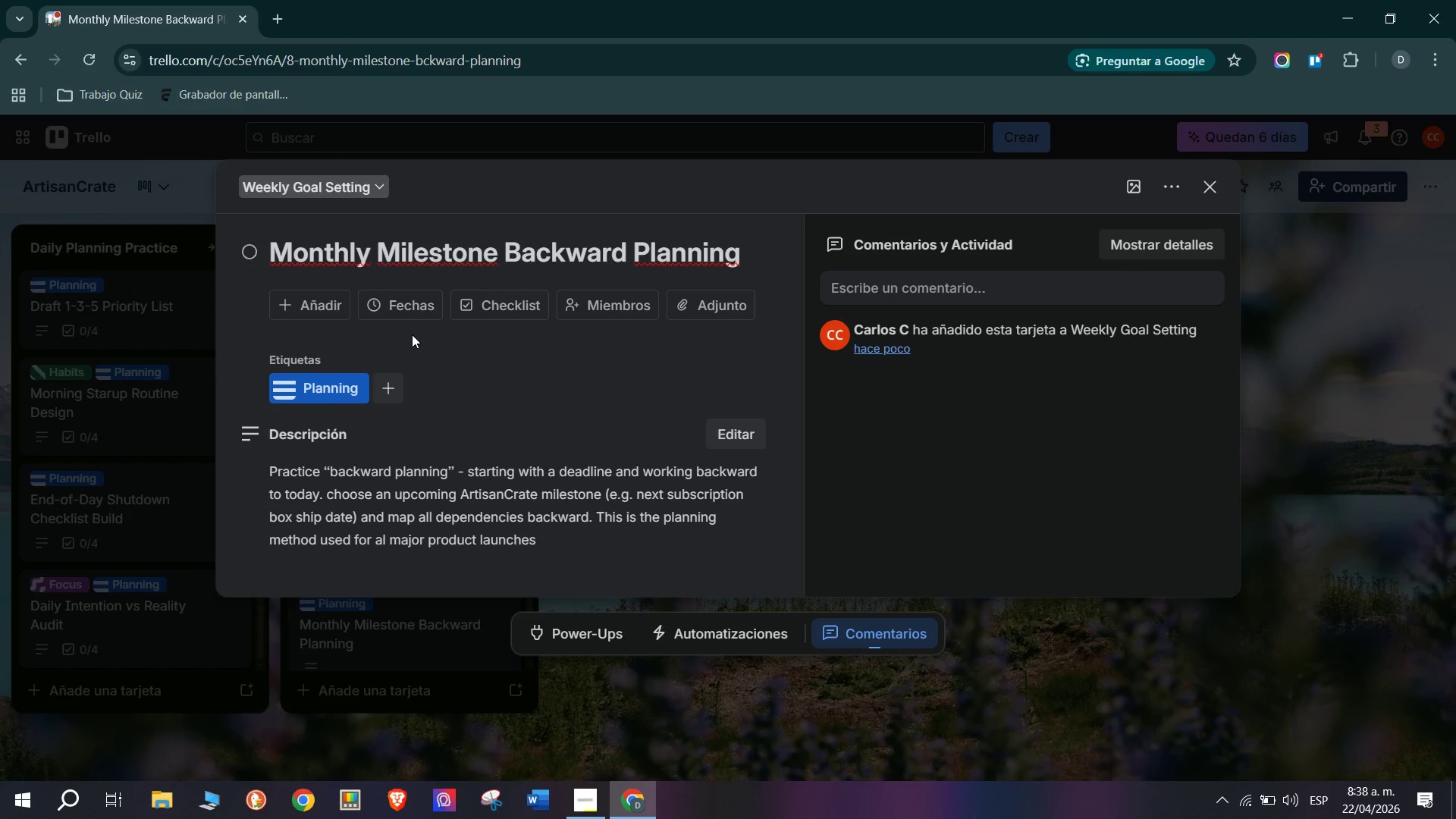 
wait(32.62)
 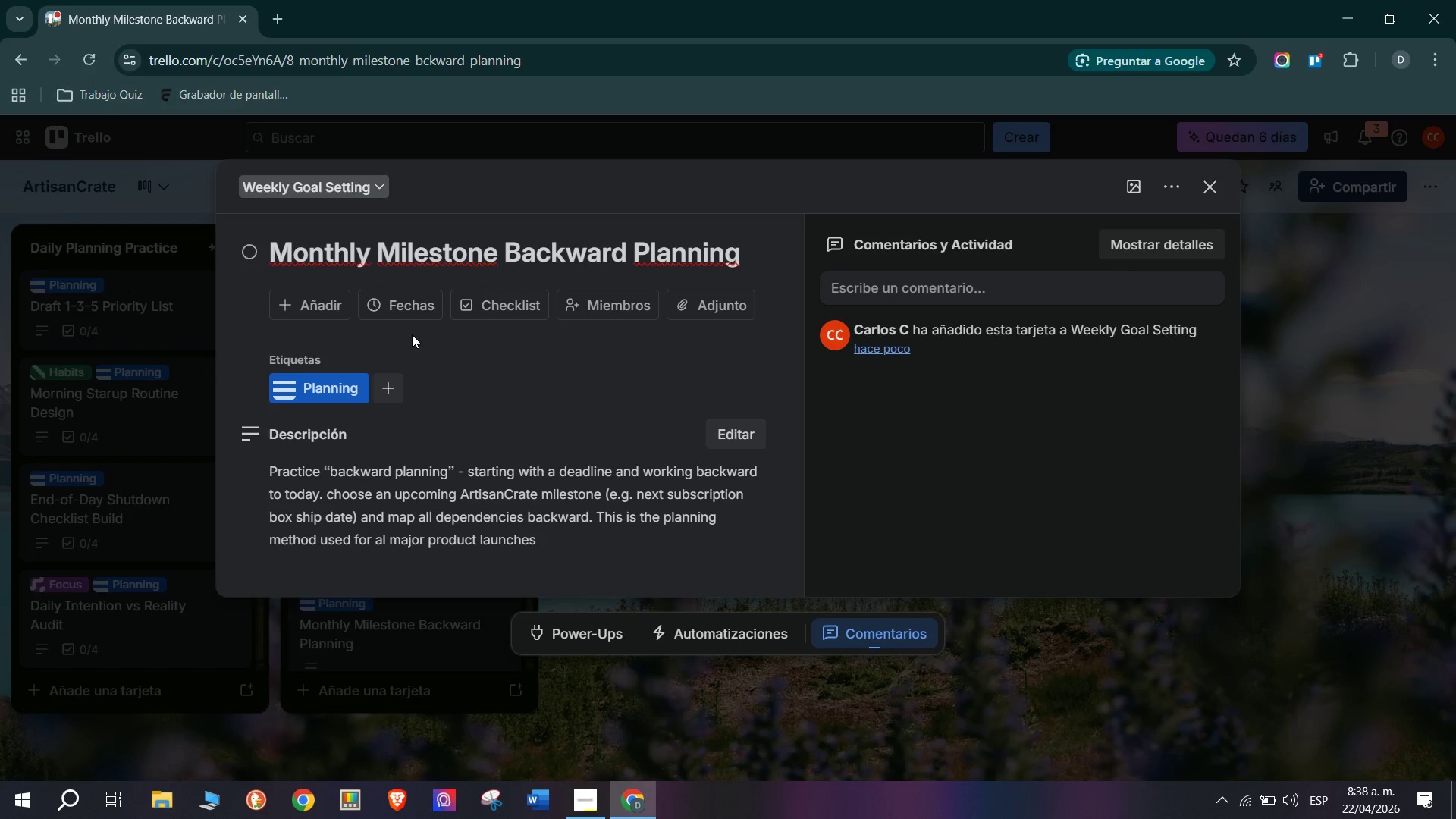 
left_click([488, 318])
 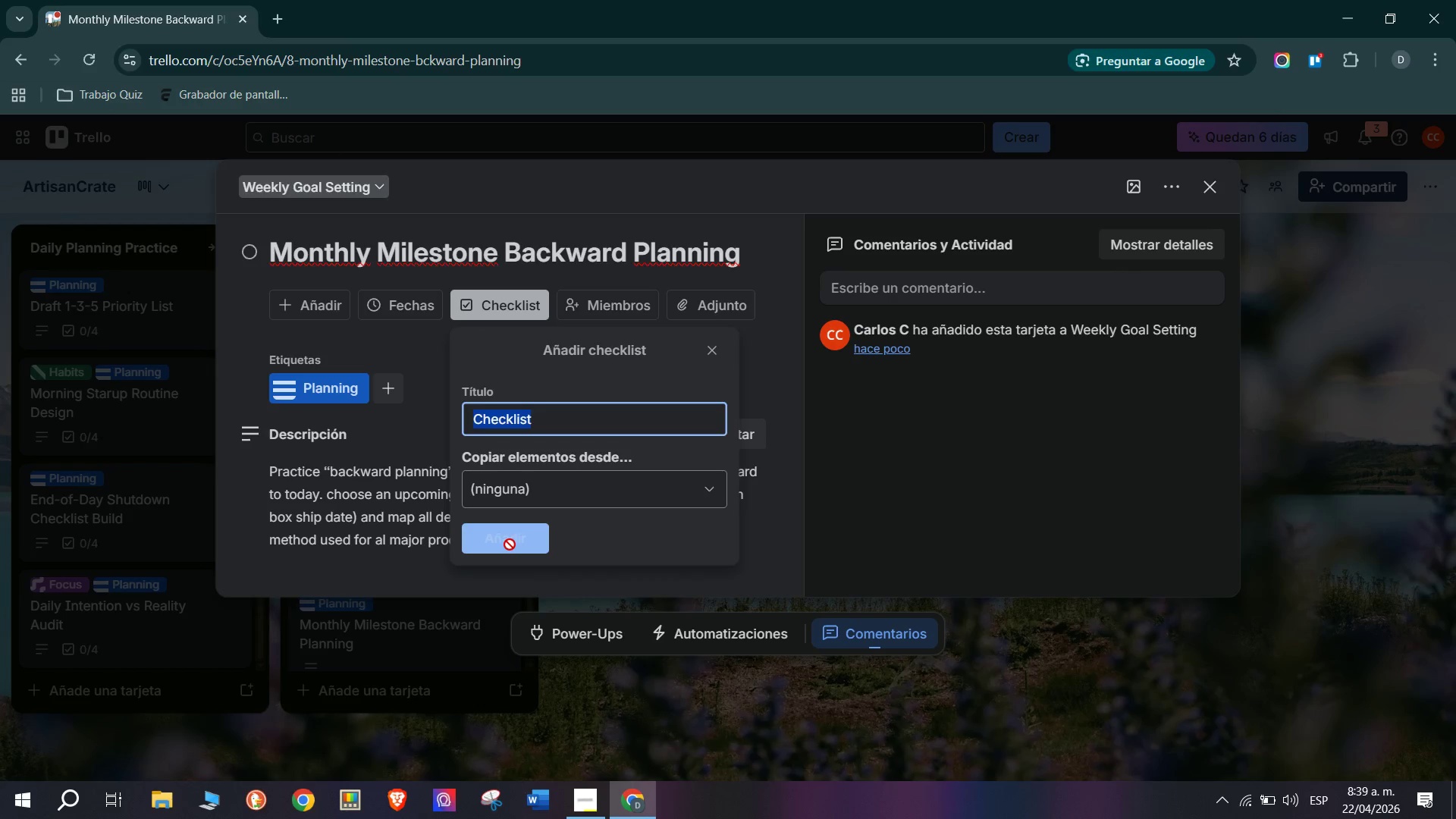 
wait(8.28)
 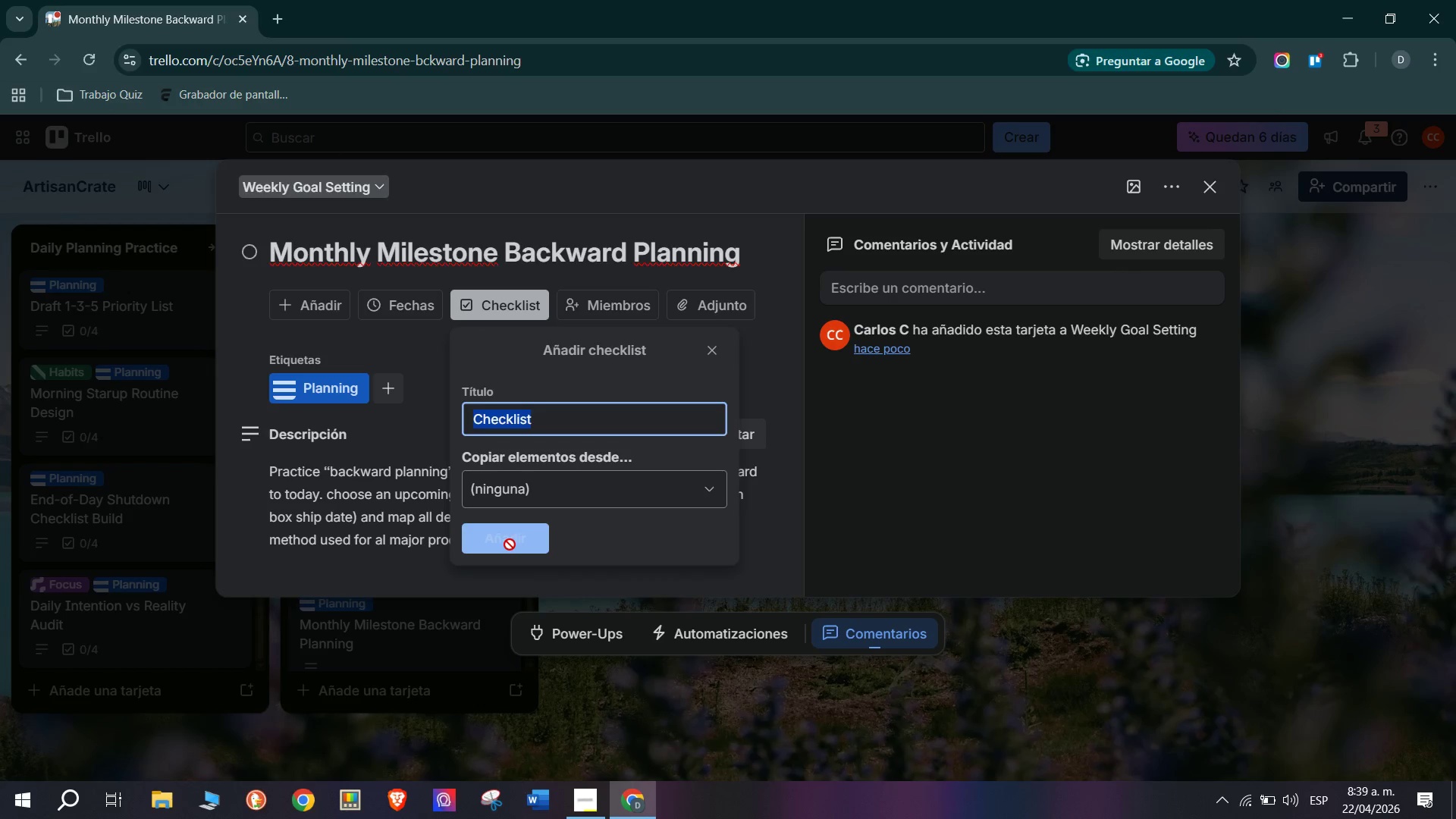 
type(Identy)
key(Backspace)
type(iffy )
key(Backspace)
key(Backspace)
key(Backspace)
type(y one real or simulated upcoming deadline *30 days out()
 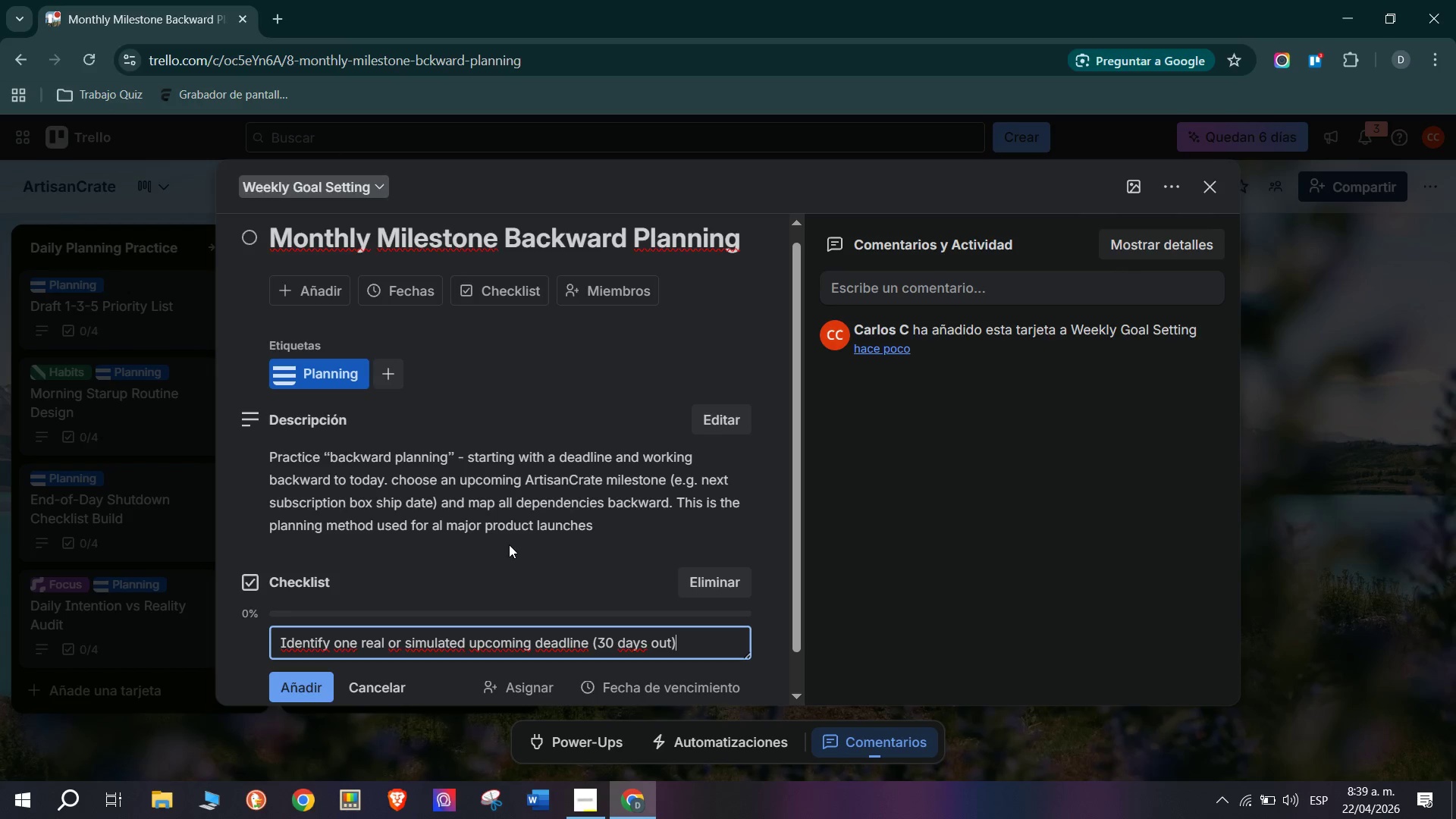 
key(Enter)
 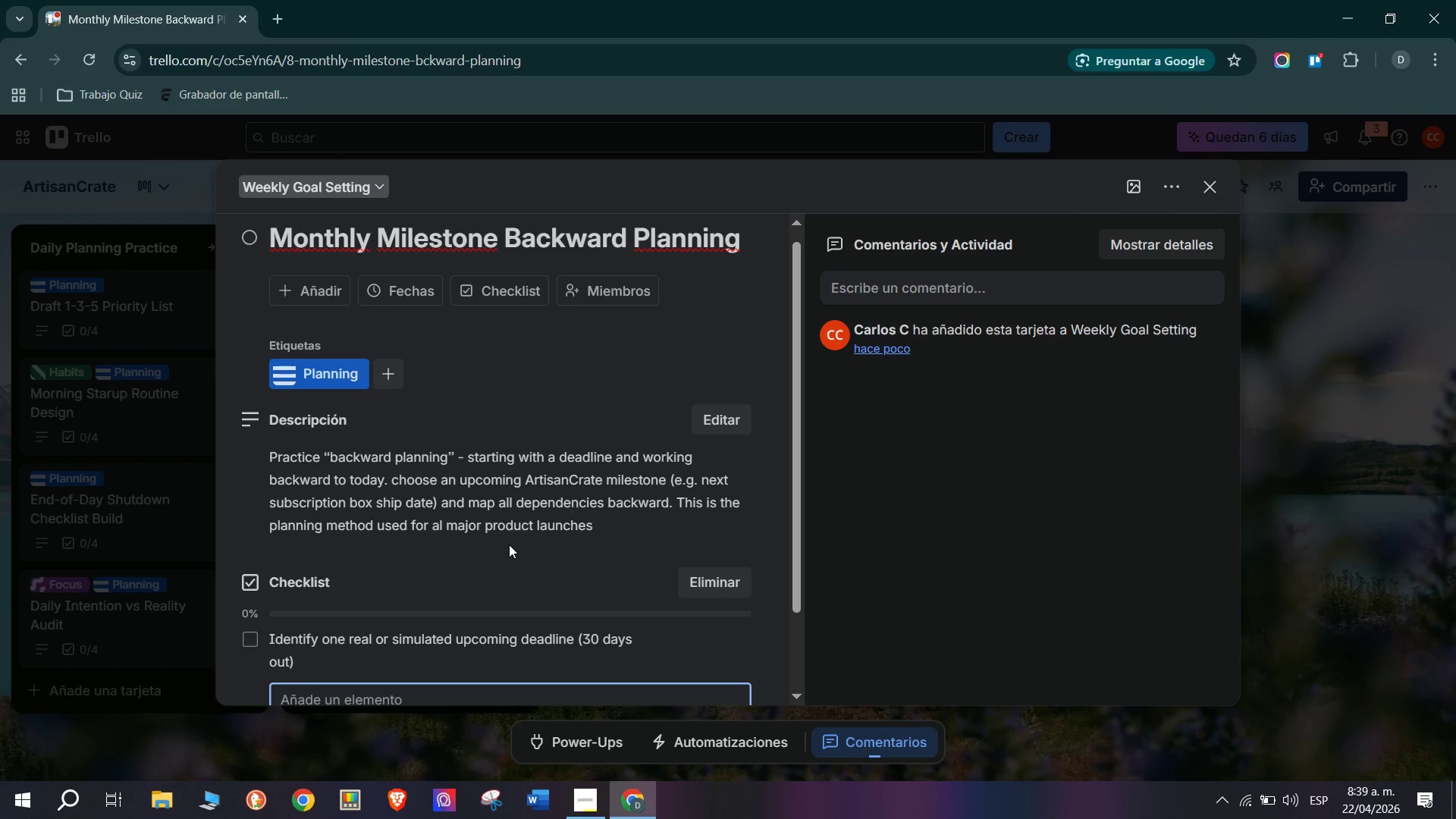 
type(List all tasks that must be complete before that deadline)
 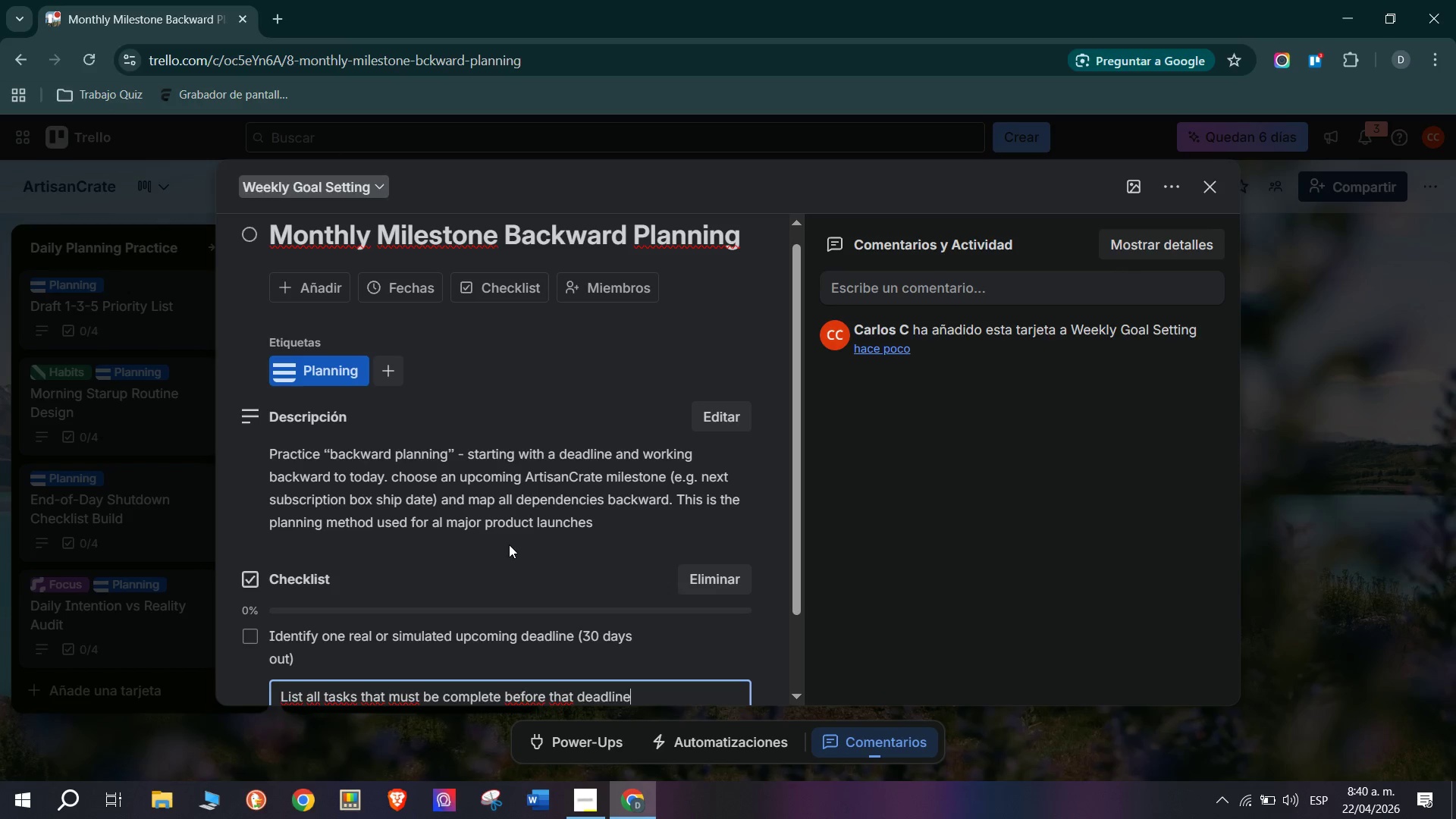 
key(Enter)
 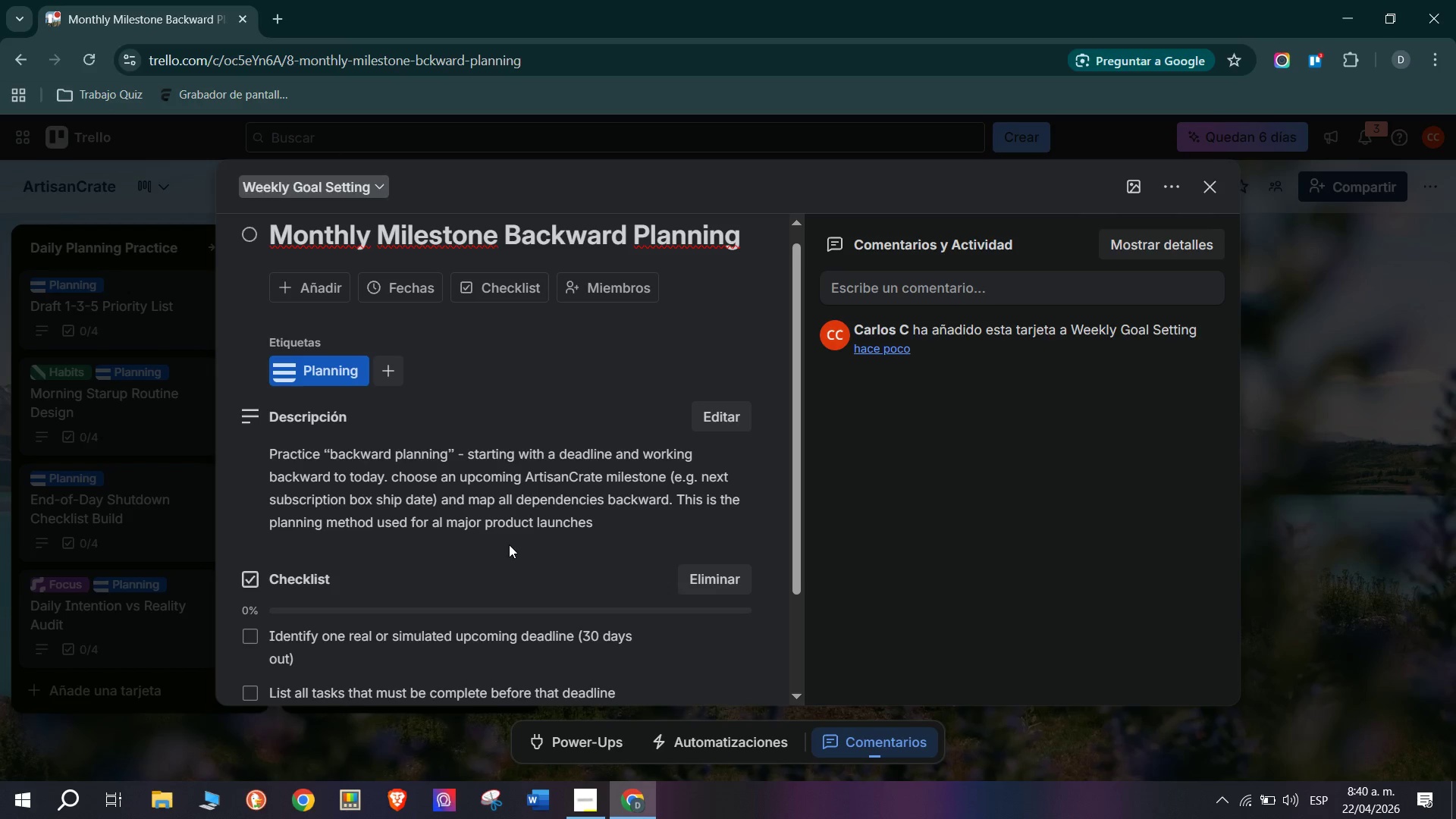 
wait(8.77)
 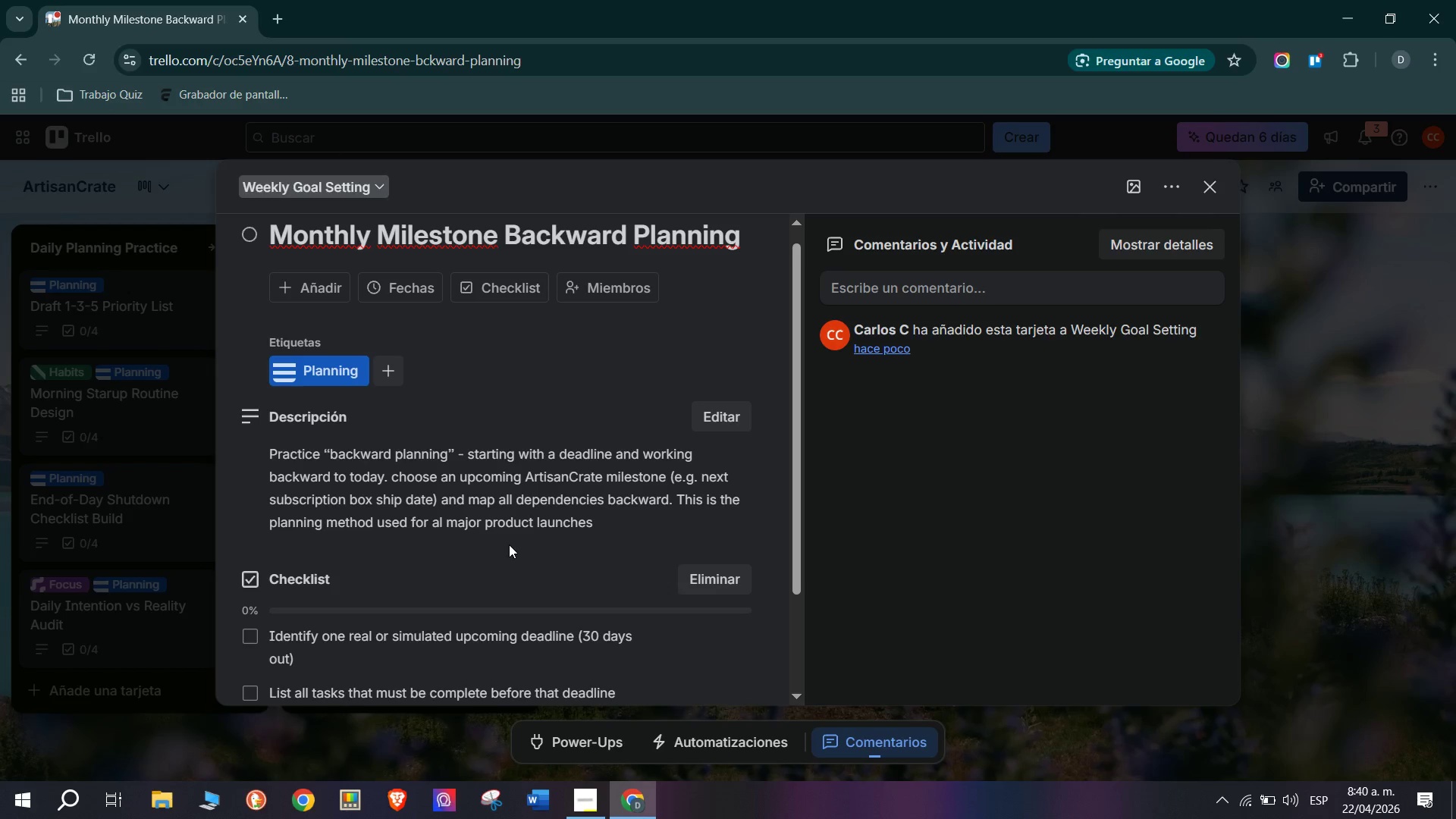 
type(Assign each task to a specific week using backward mapping)
 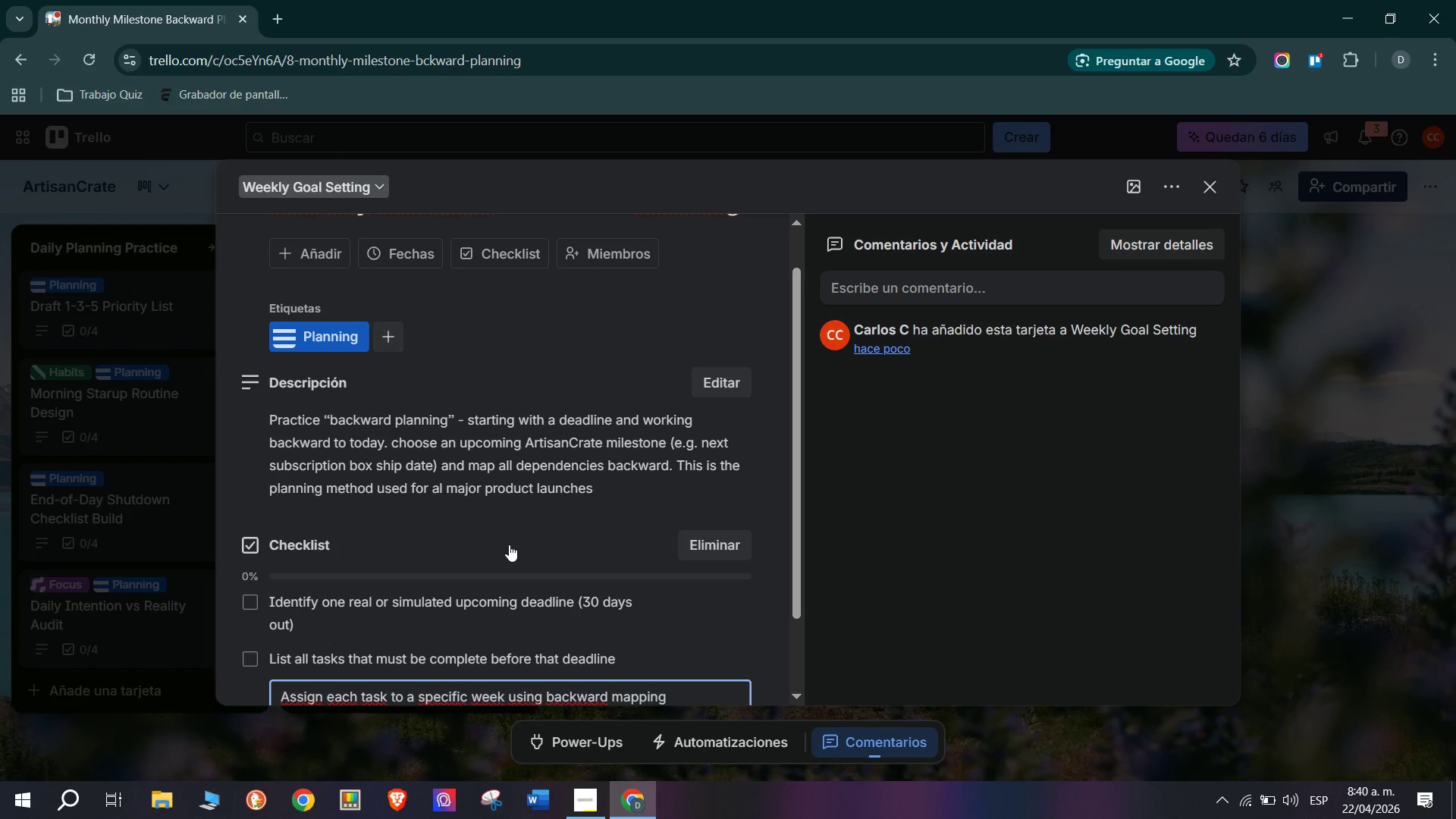 
key(Enter)
 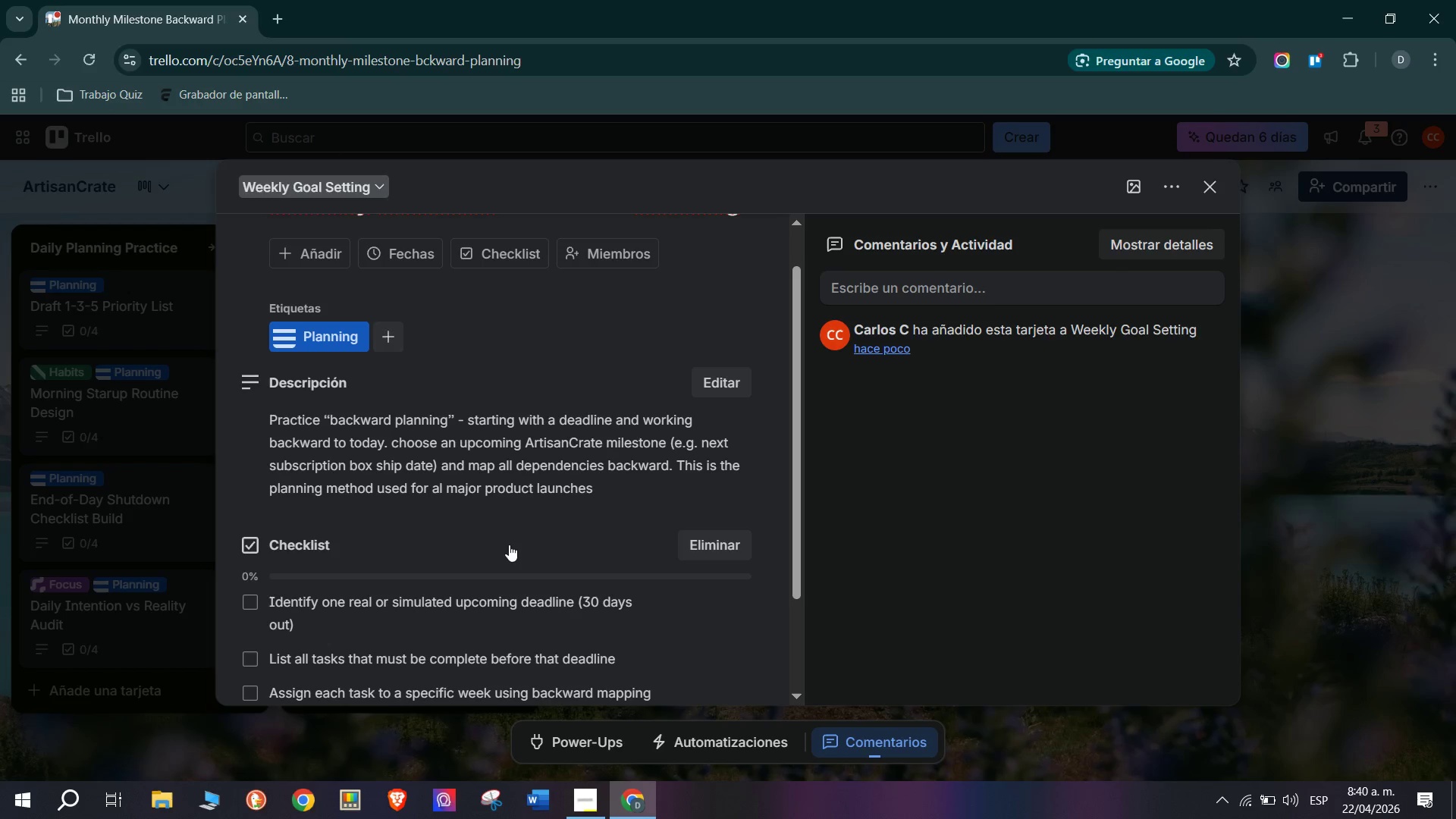 
type(Add the tasks to a specific week using backward mapping)
 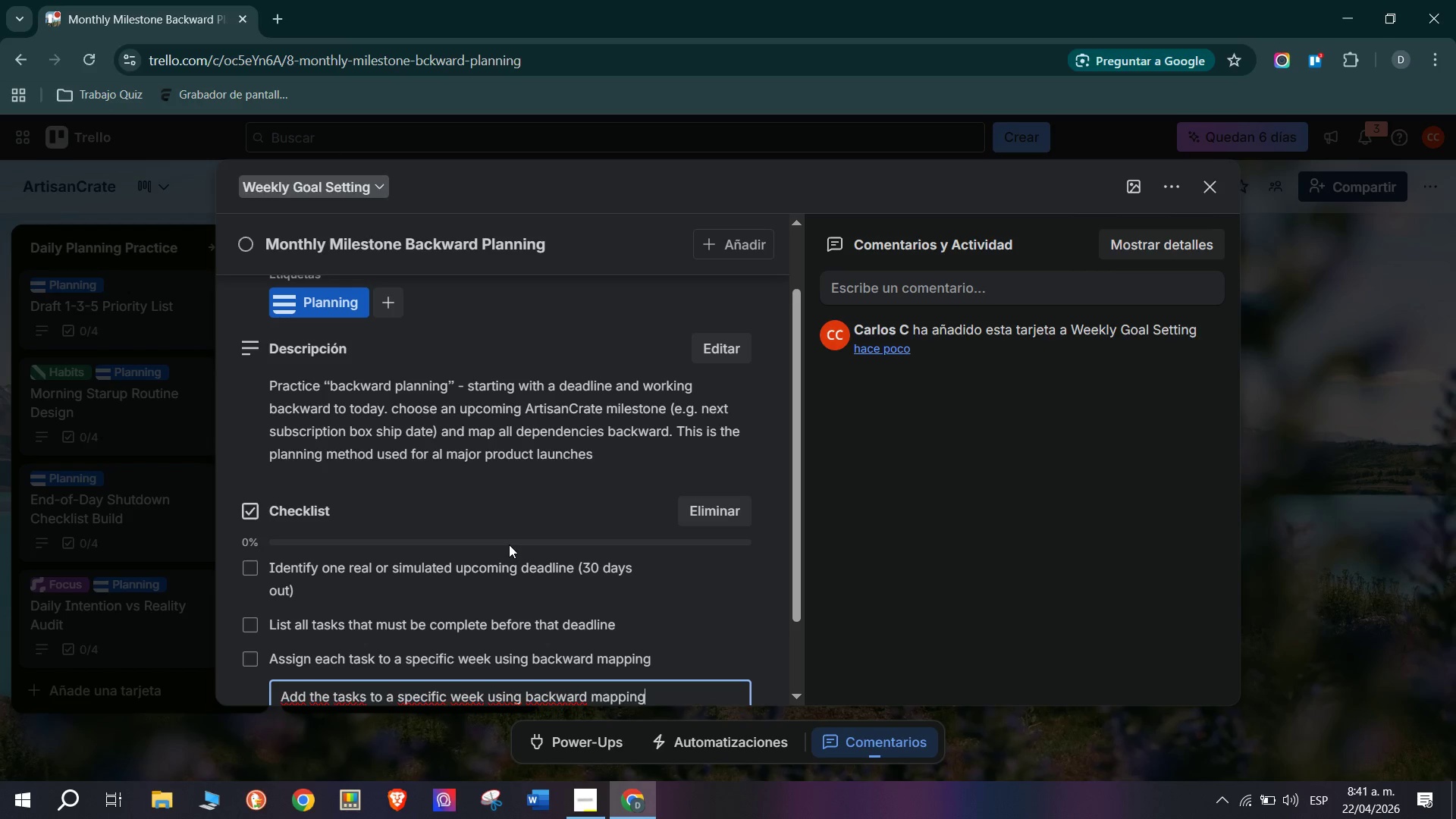 
key(Enter)
 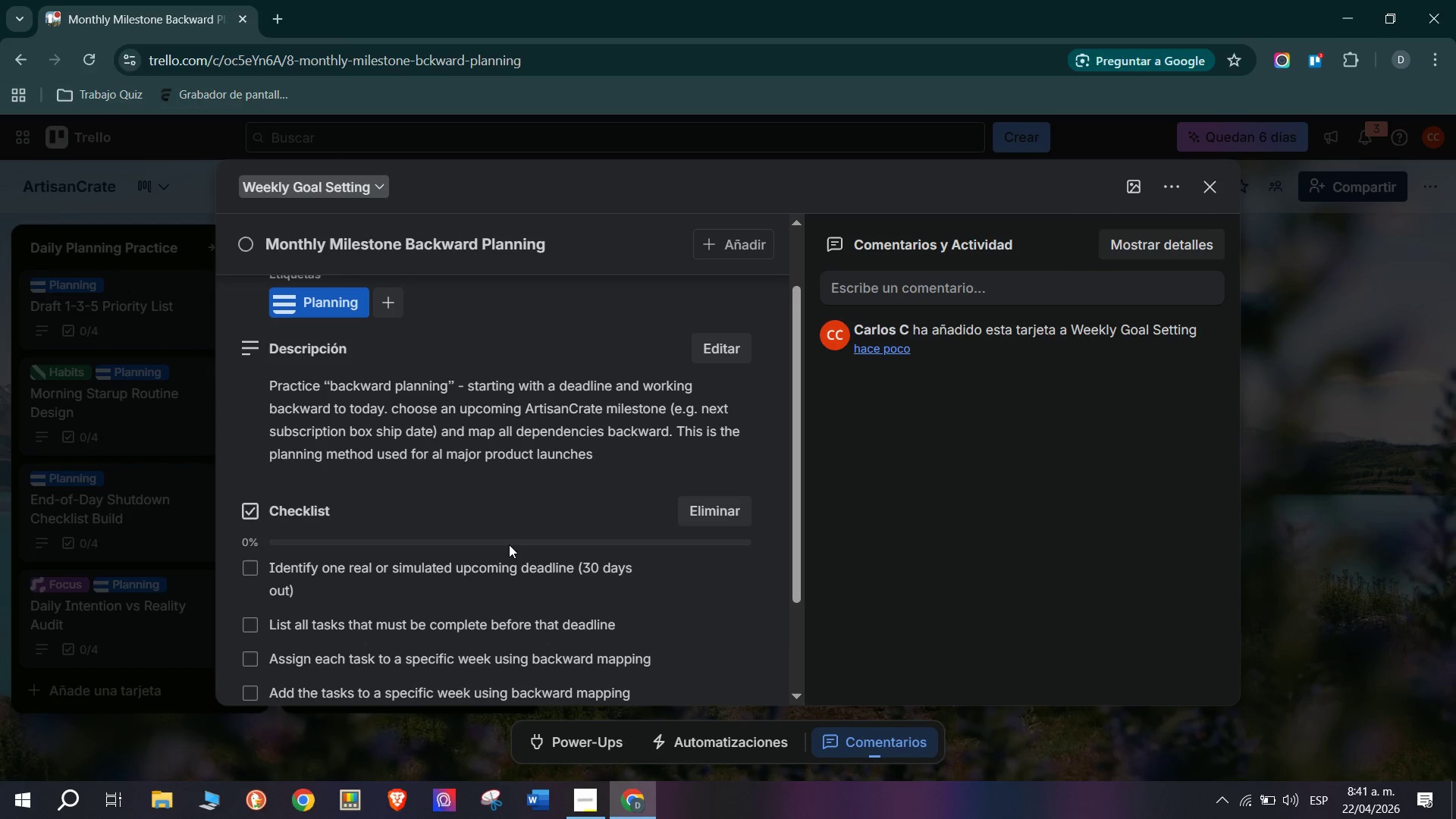 
wait(6.34)
 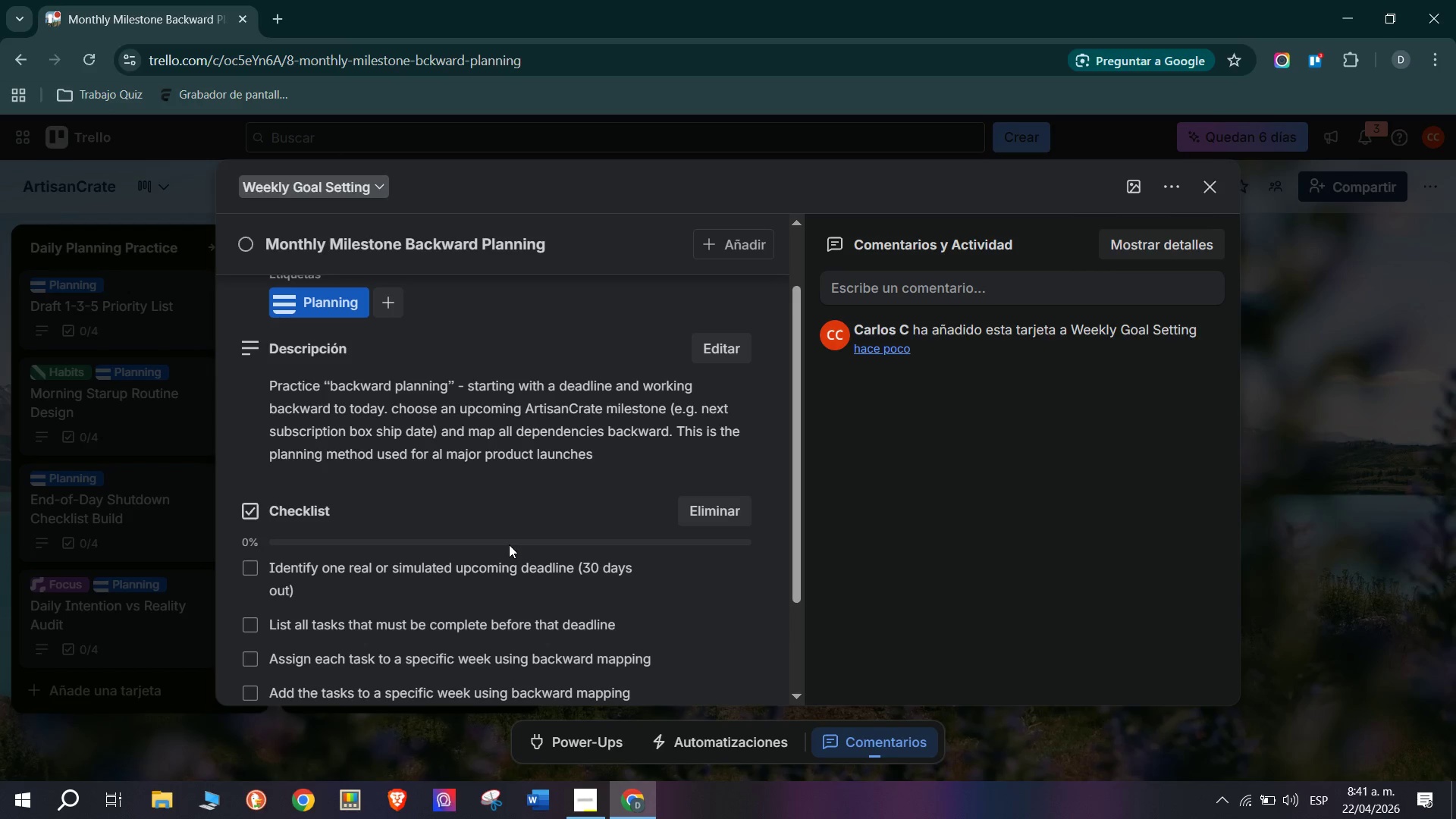 
left_click([367, 692])
 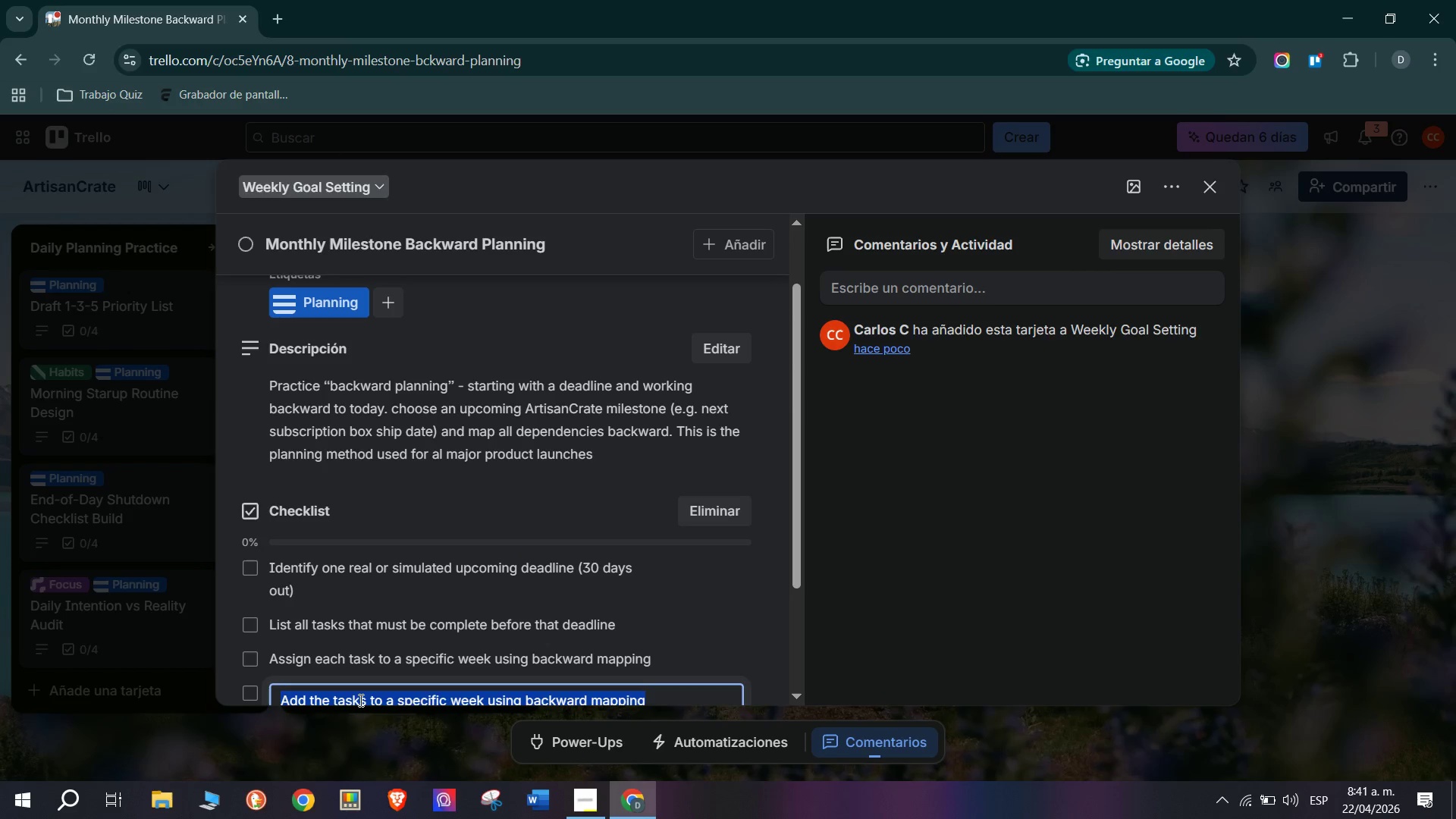 
left_click([354, 704])
 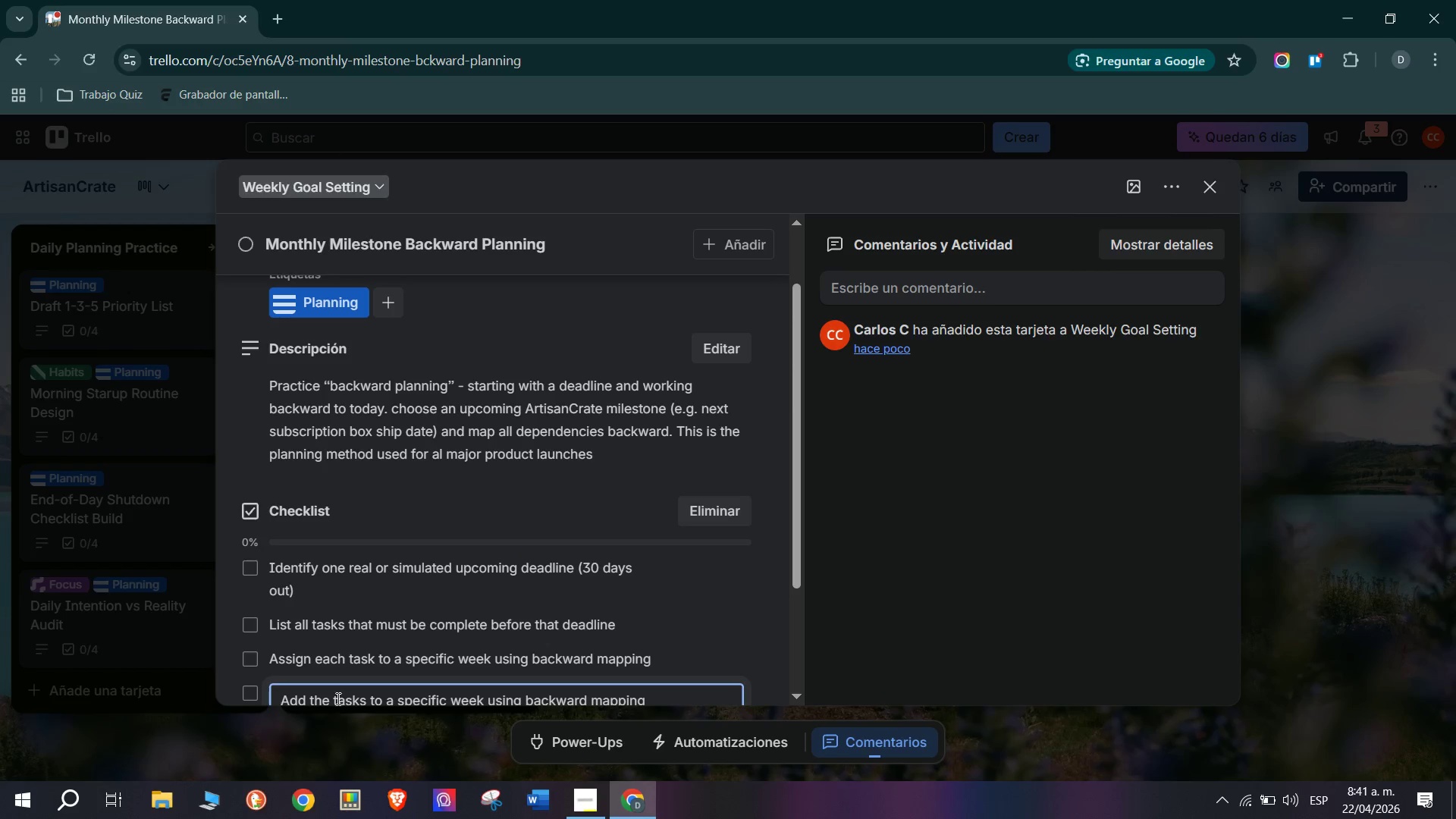 
left_click_drag(start_coordinate=[333, 697], to_coordinate=[871, 613])
 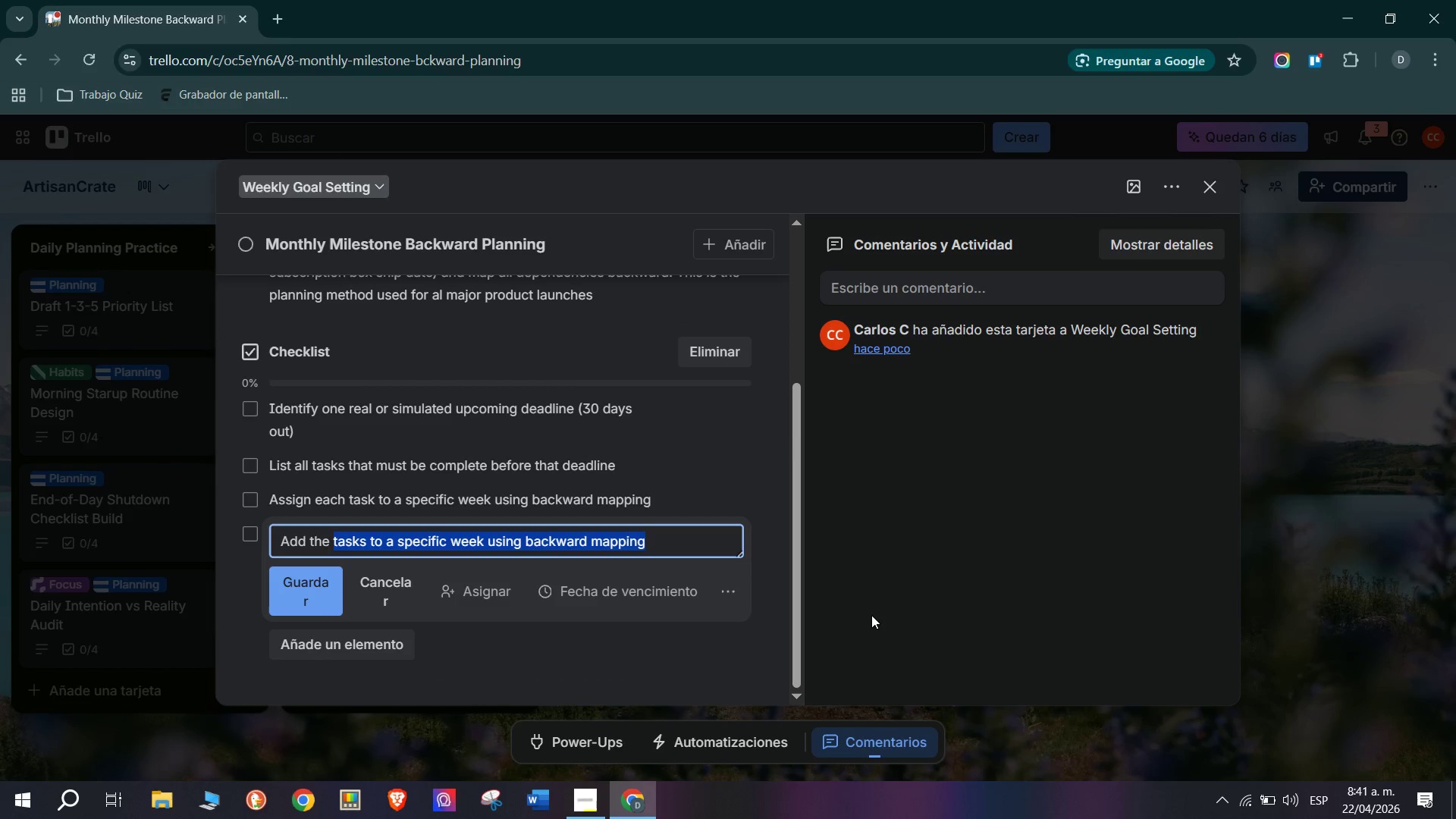 
key(Backspace)
type( )
key(Backspace)
key(Backspace)
type( task )
key(Backspace)
type(s as trello cards and set due dates accordingly)
 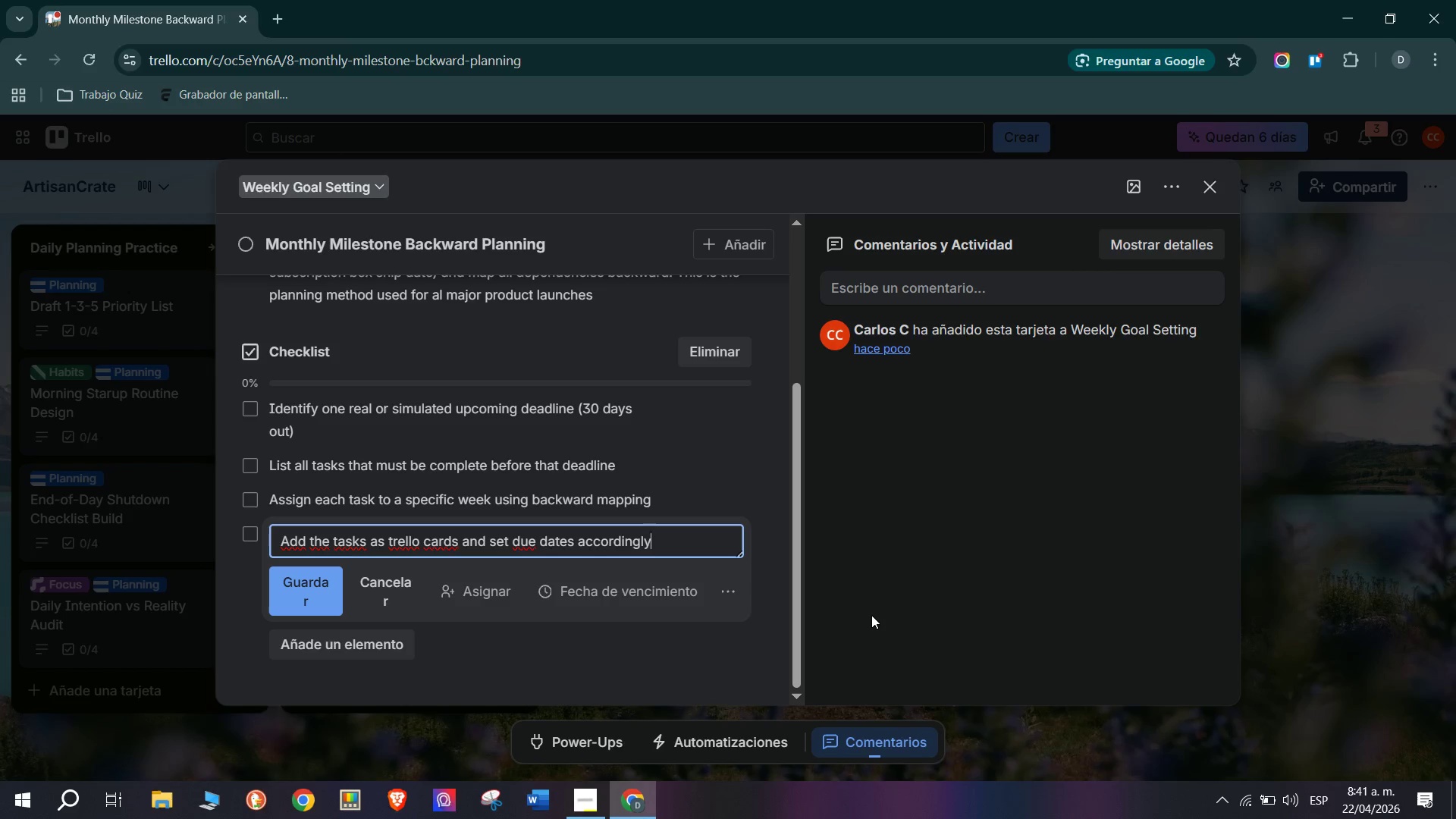 
key(Enter)
 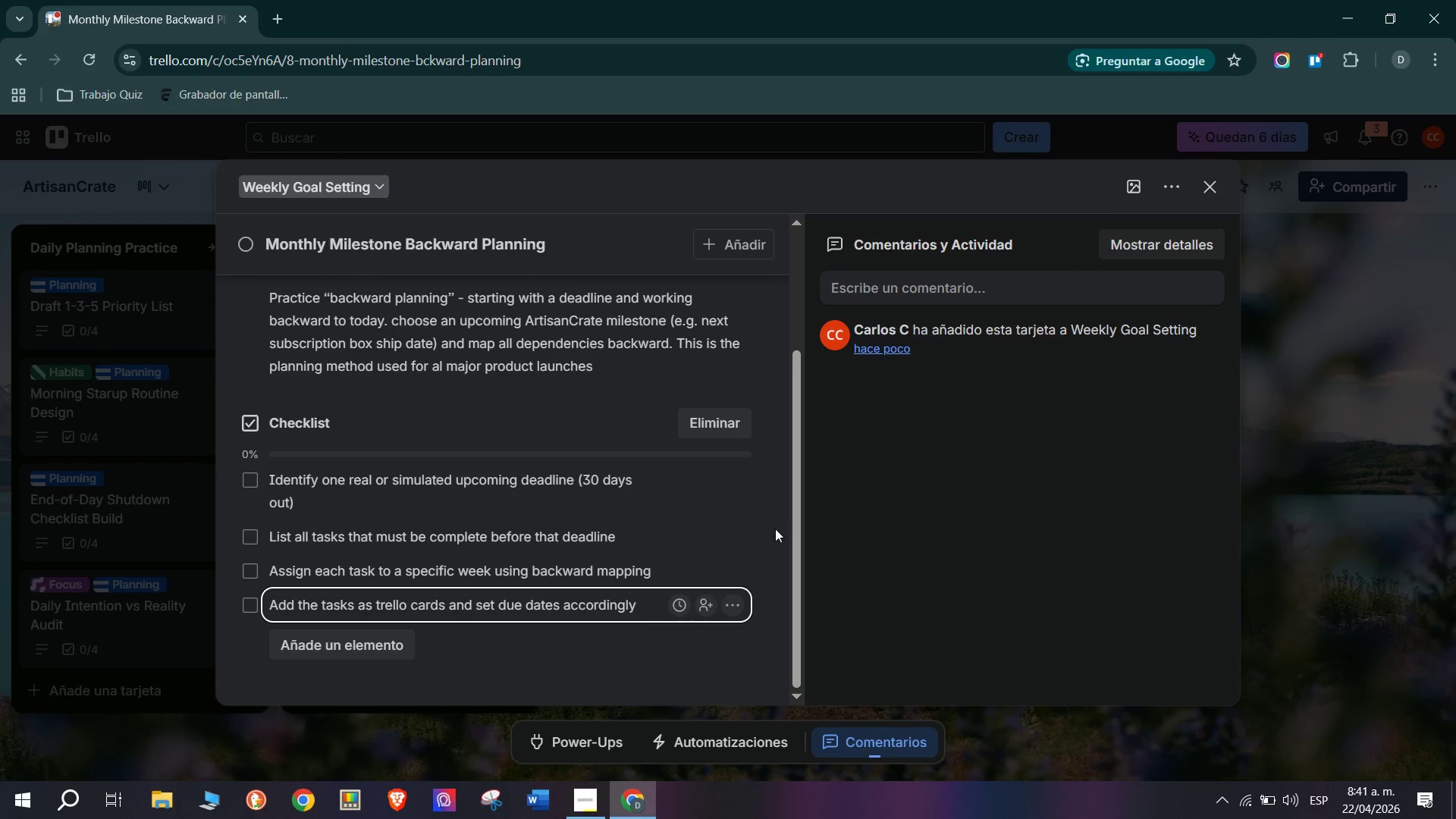 
scroll: coordinate [579, 576], scroll_direction: up, amount: 3.0
 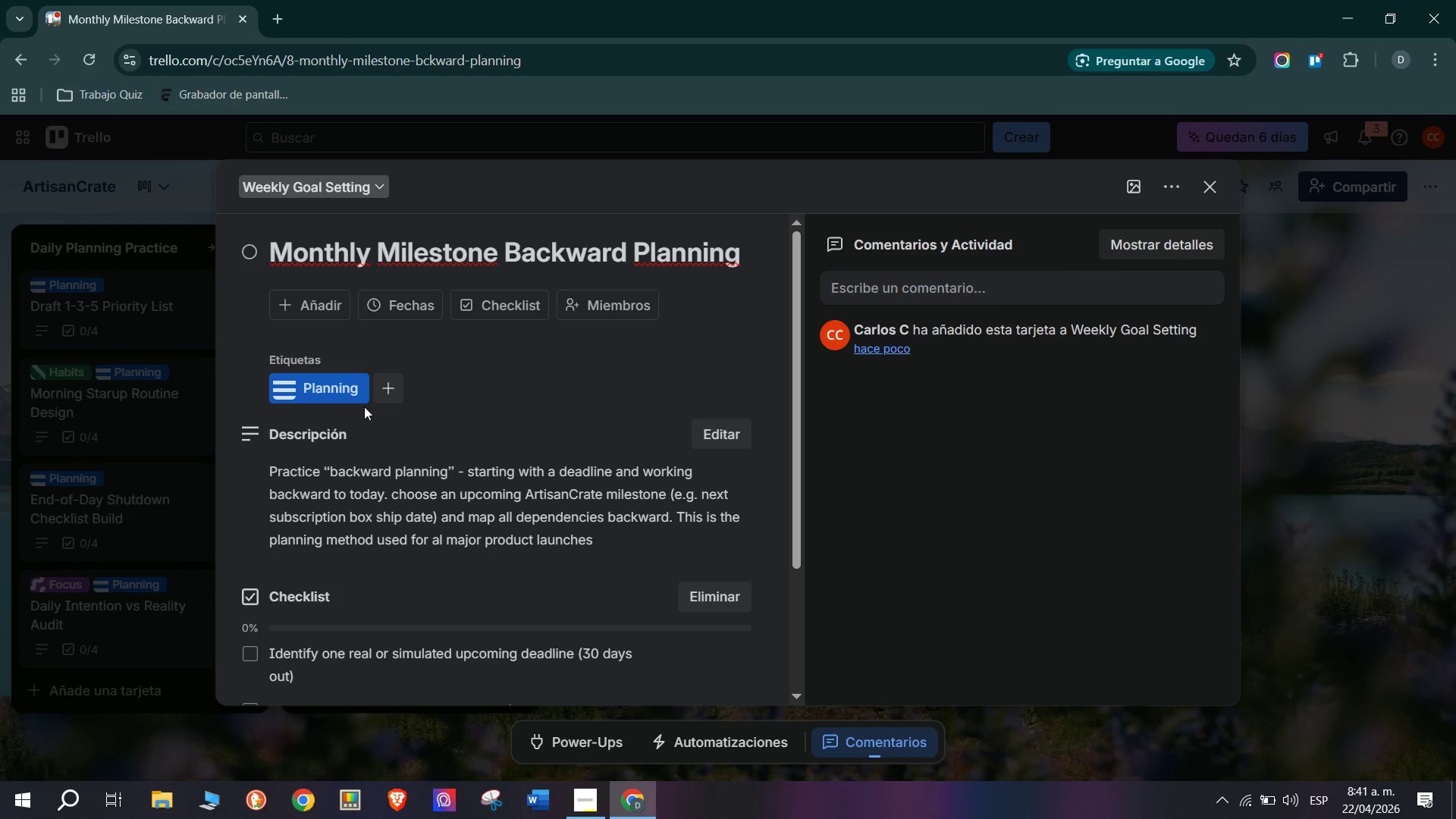 
wait(6.43)
 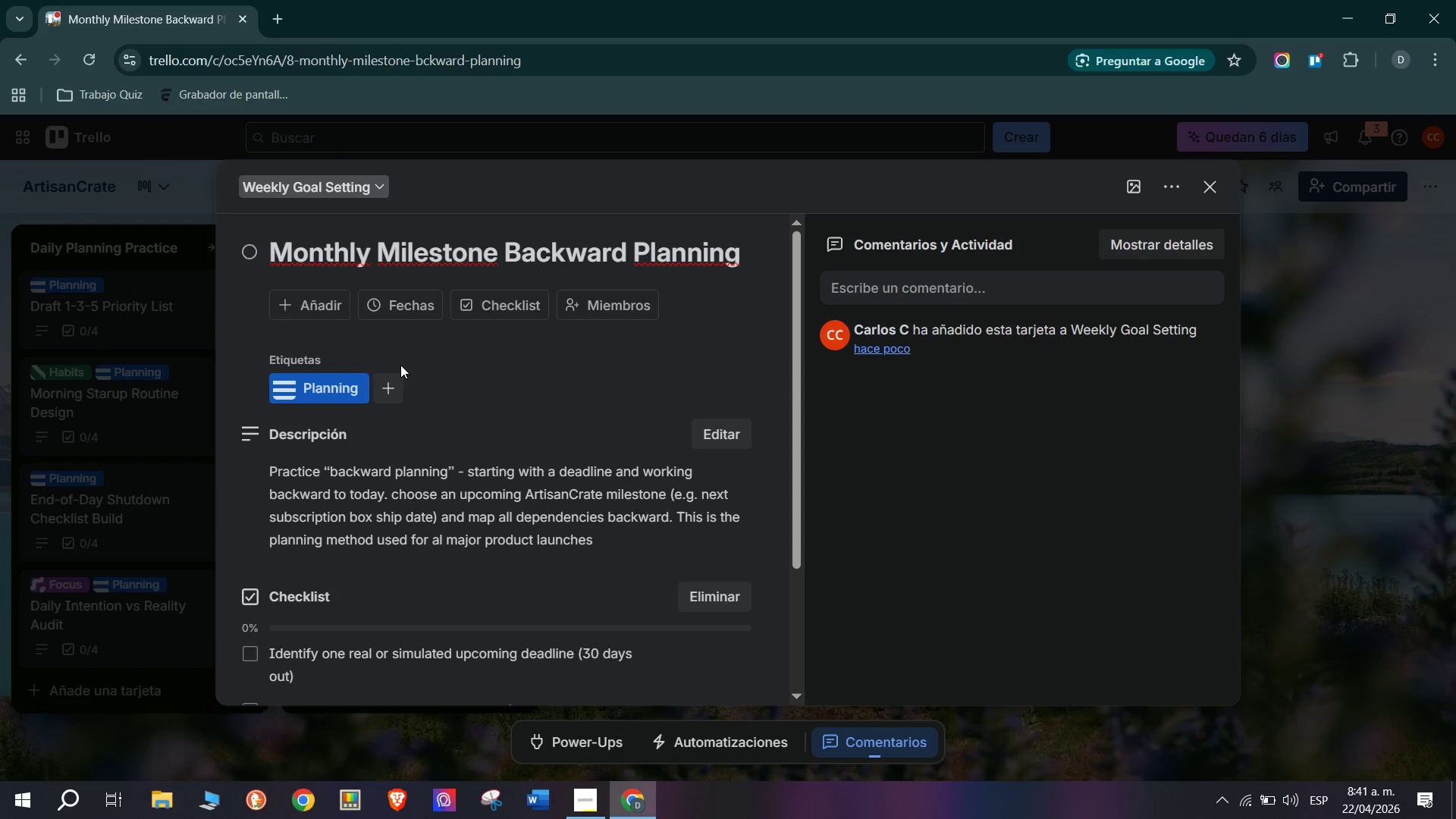 
left_click([186, 422])
 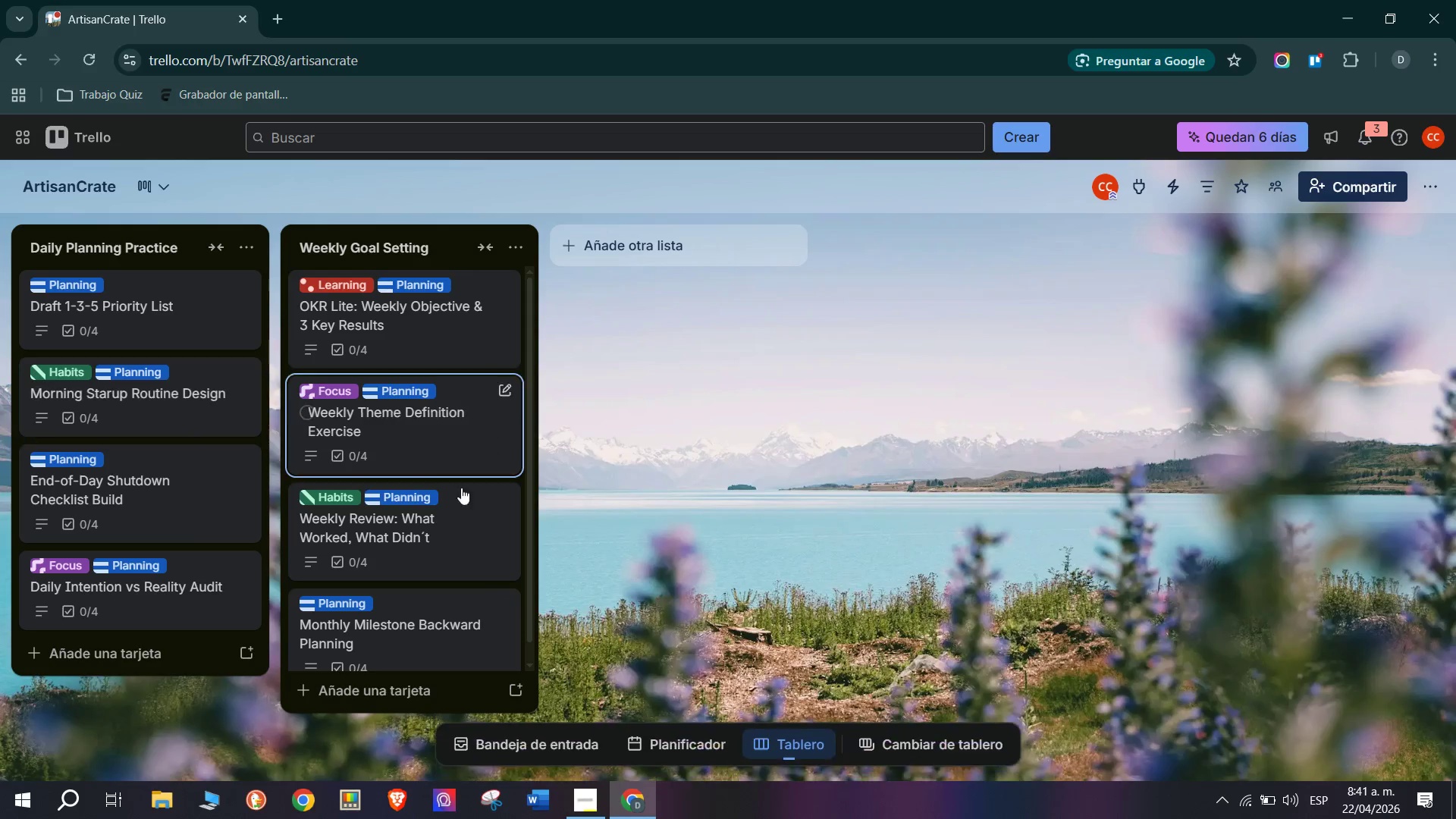 
scroll: coordinate [383, 539], scroll_direction: down, amount: 1.0
 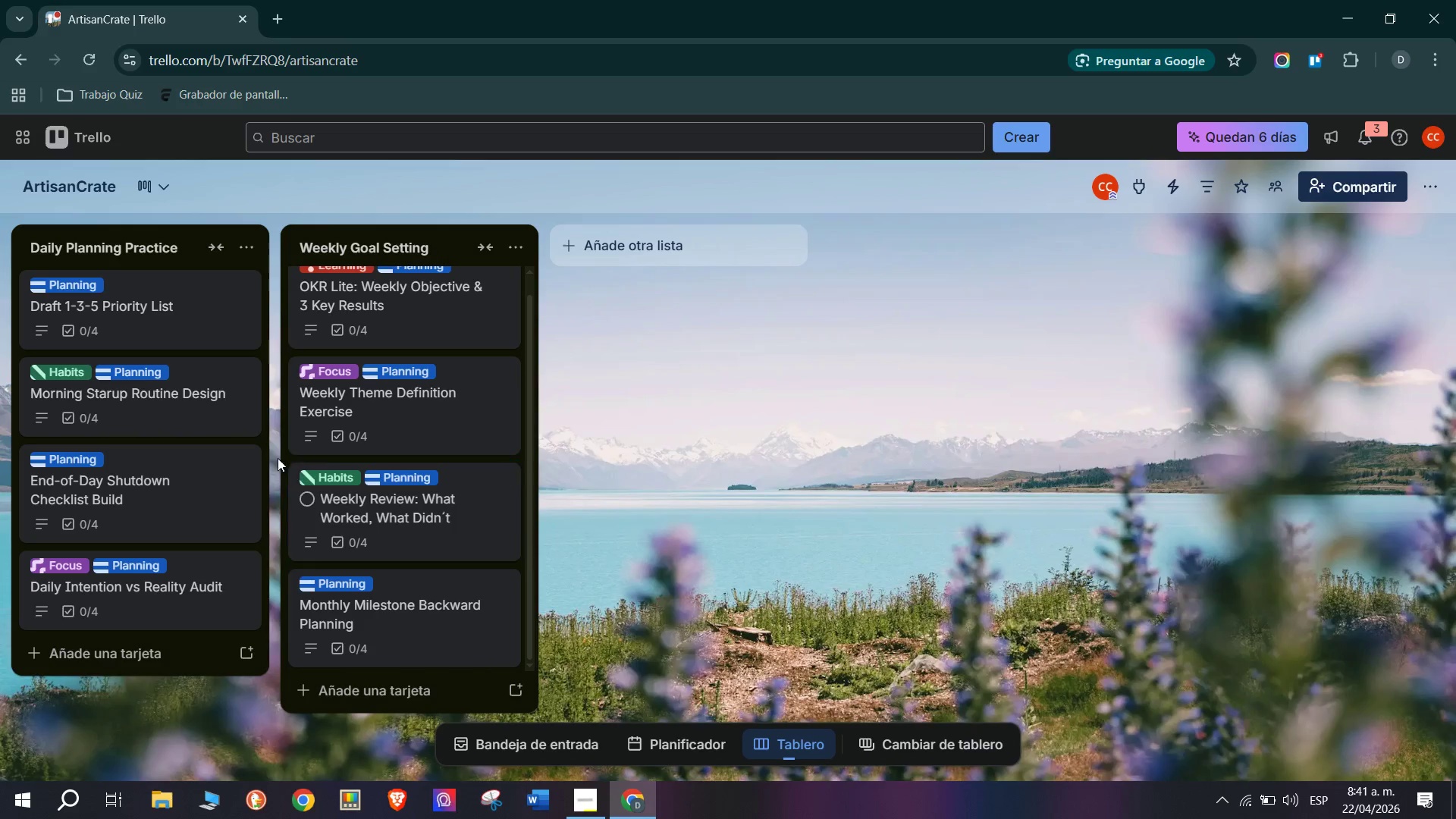 
scroll: coordinate [388, 526], scroll_direction: up, amount: 5.0
 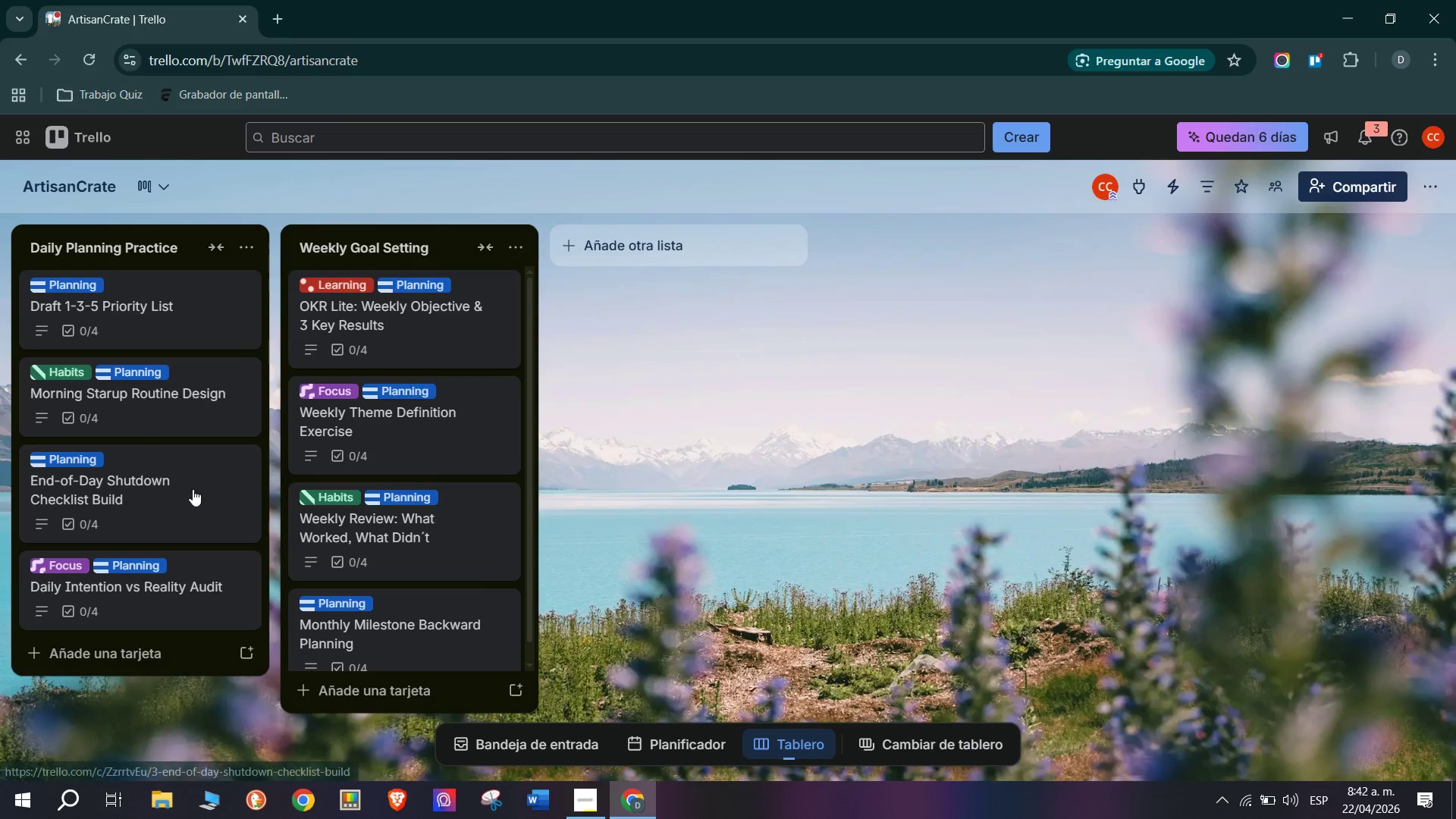 
scroll: coordinate [394, 576], scroll_direction: down, amount: 6.0
 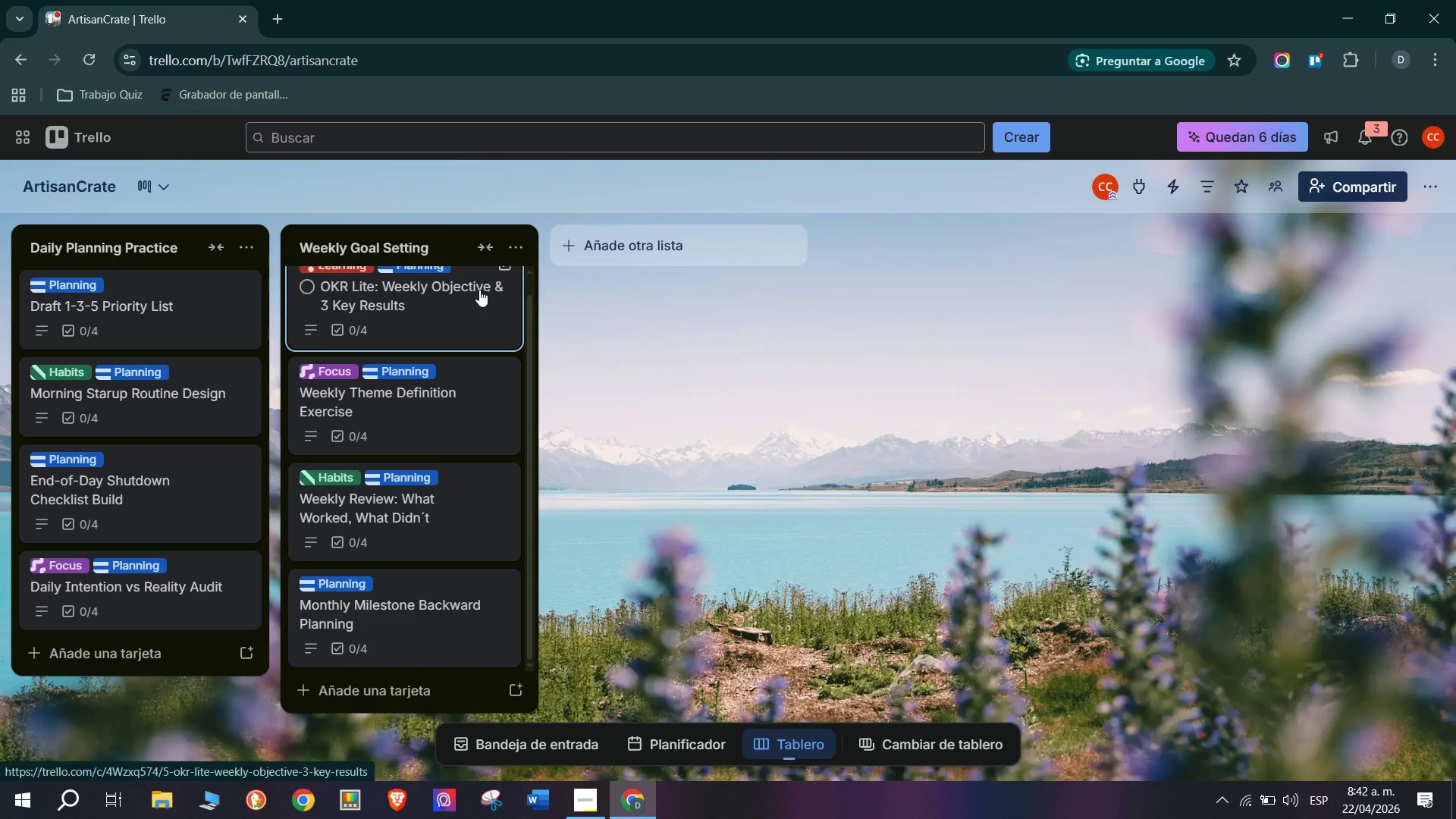 
wait(7.74)
 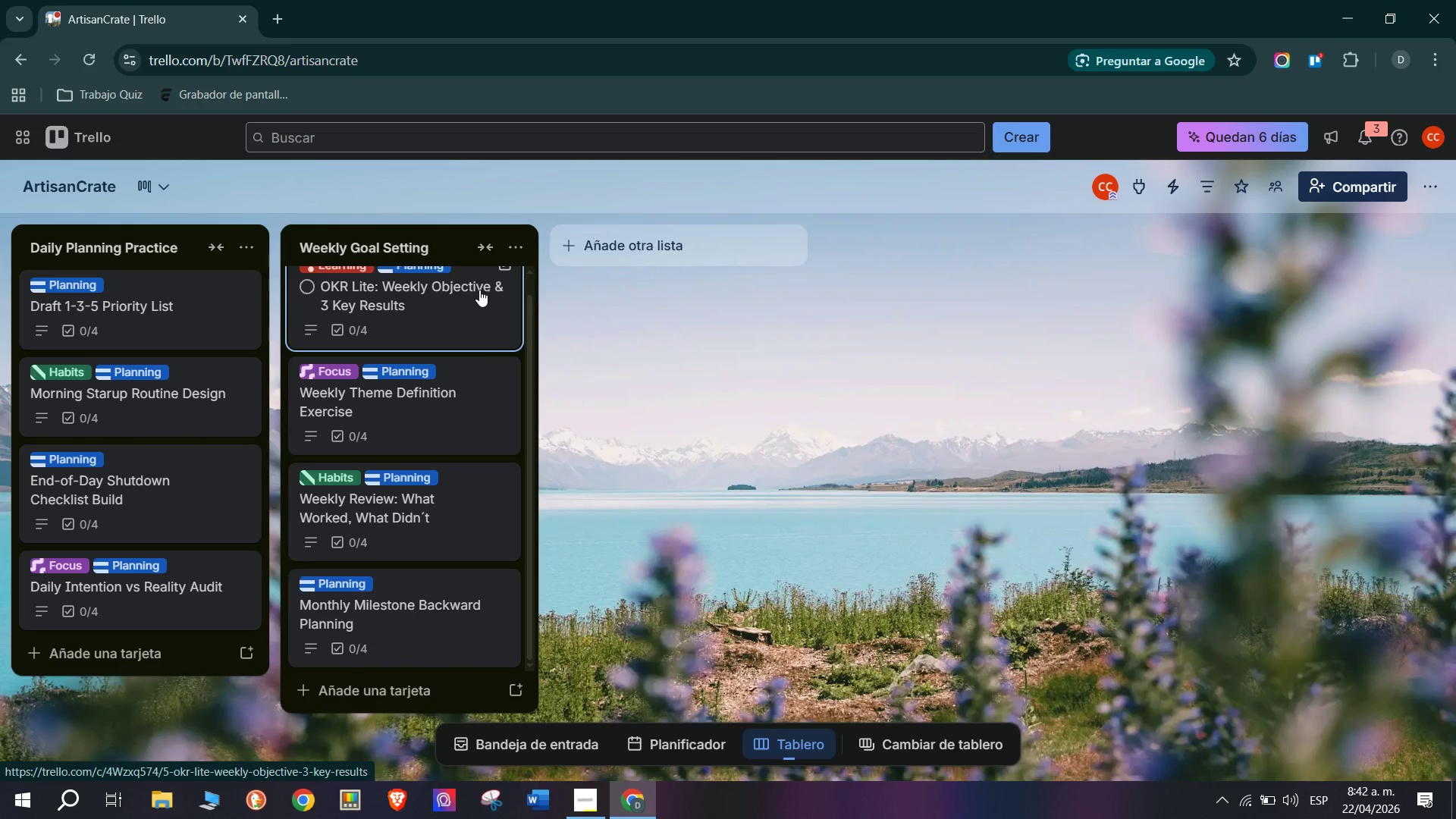 
left_click([711, 245])
 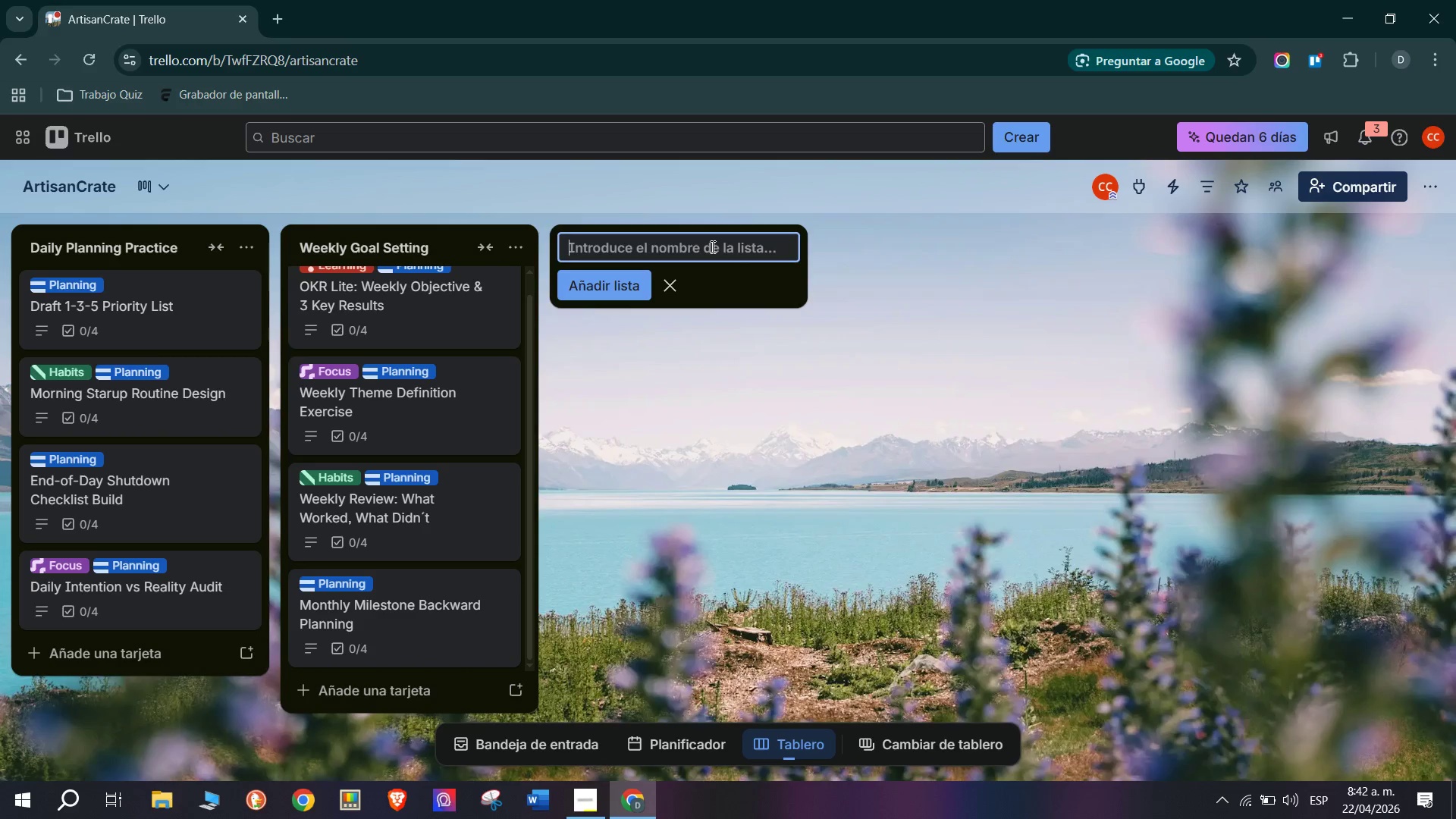 
type(Focus ^ Deep Work Sessions)
 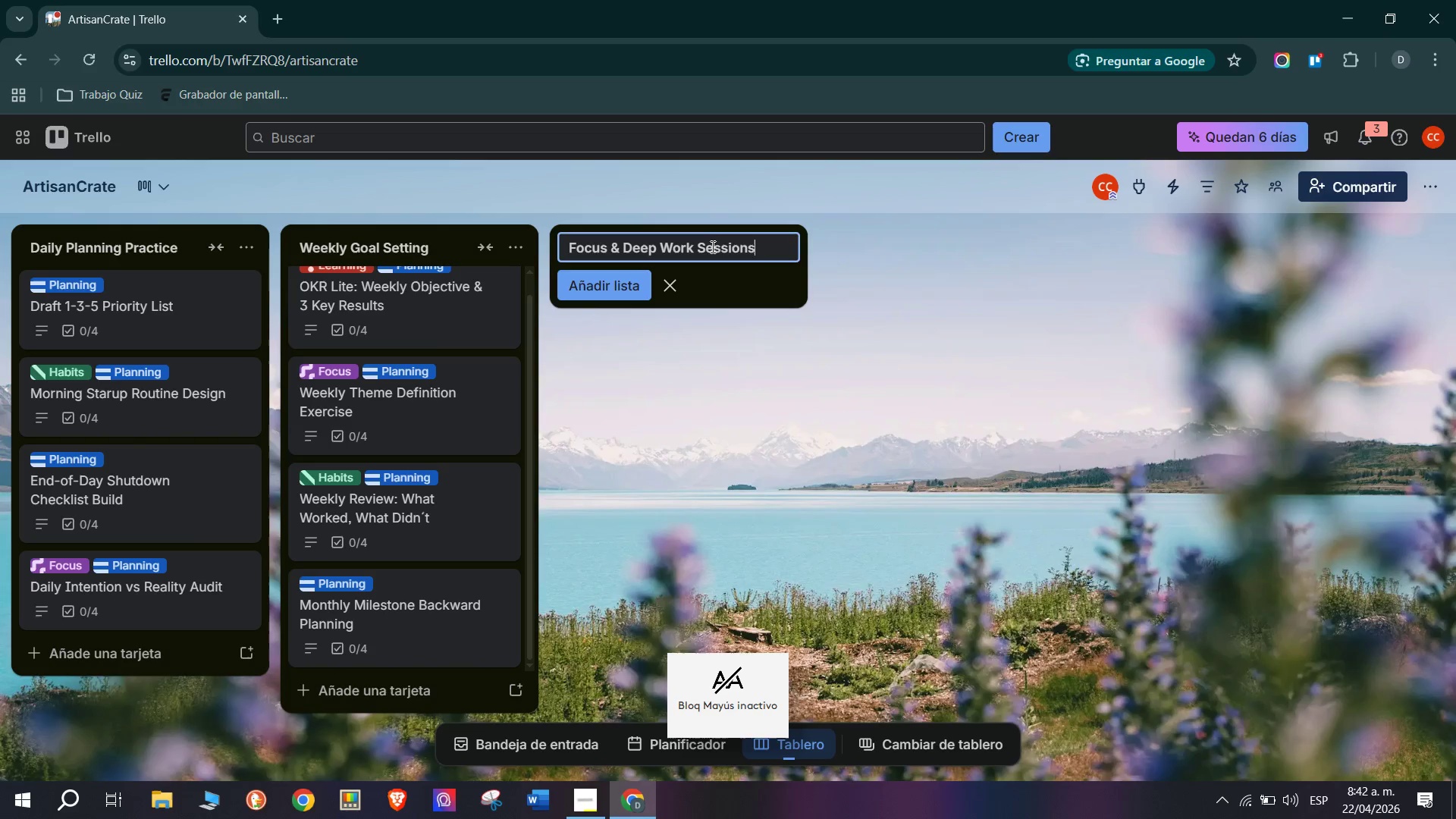 
key(Enter)
 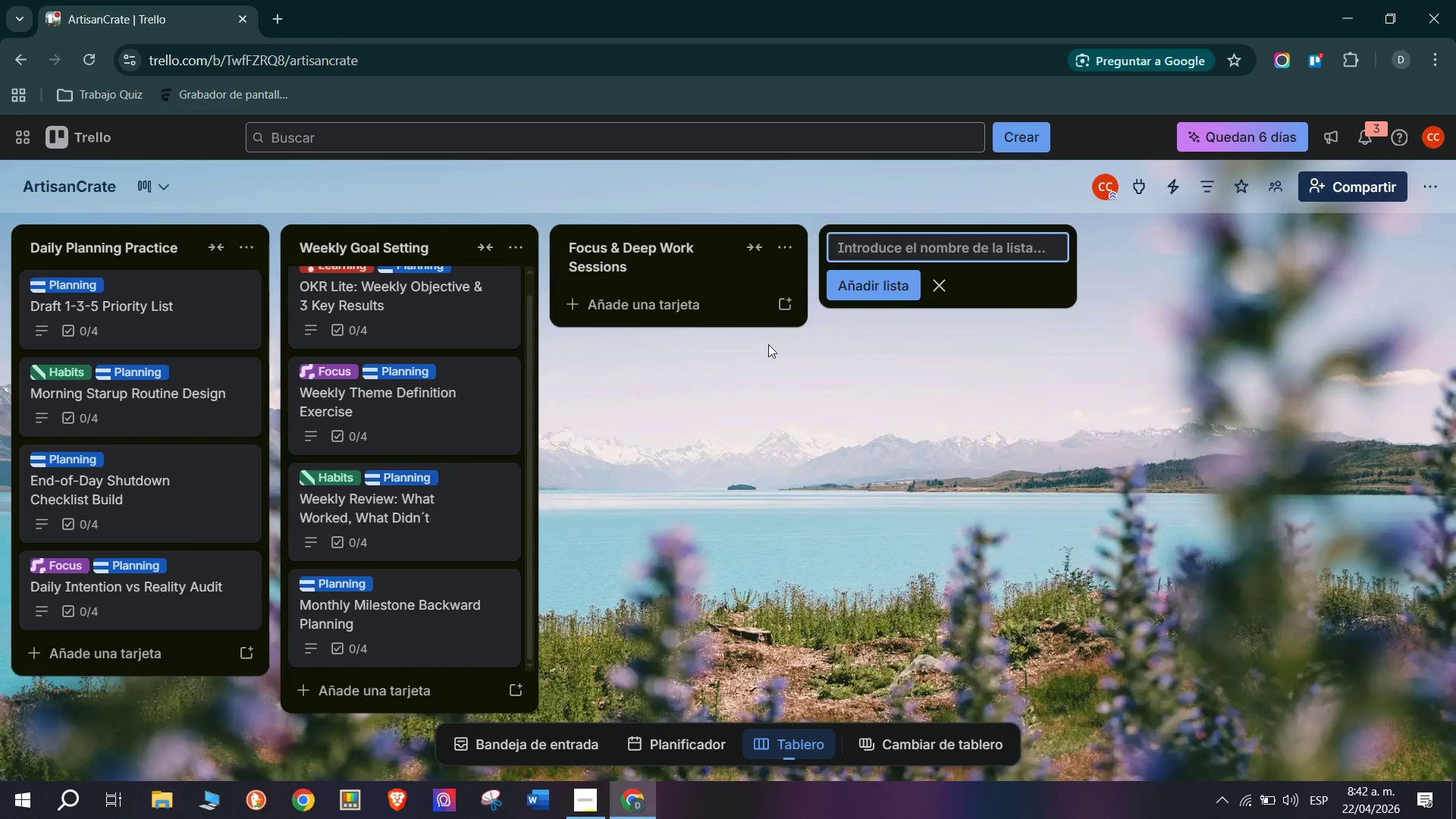 
left_click([733, 374])
 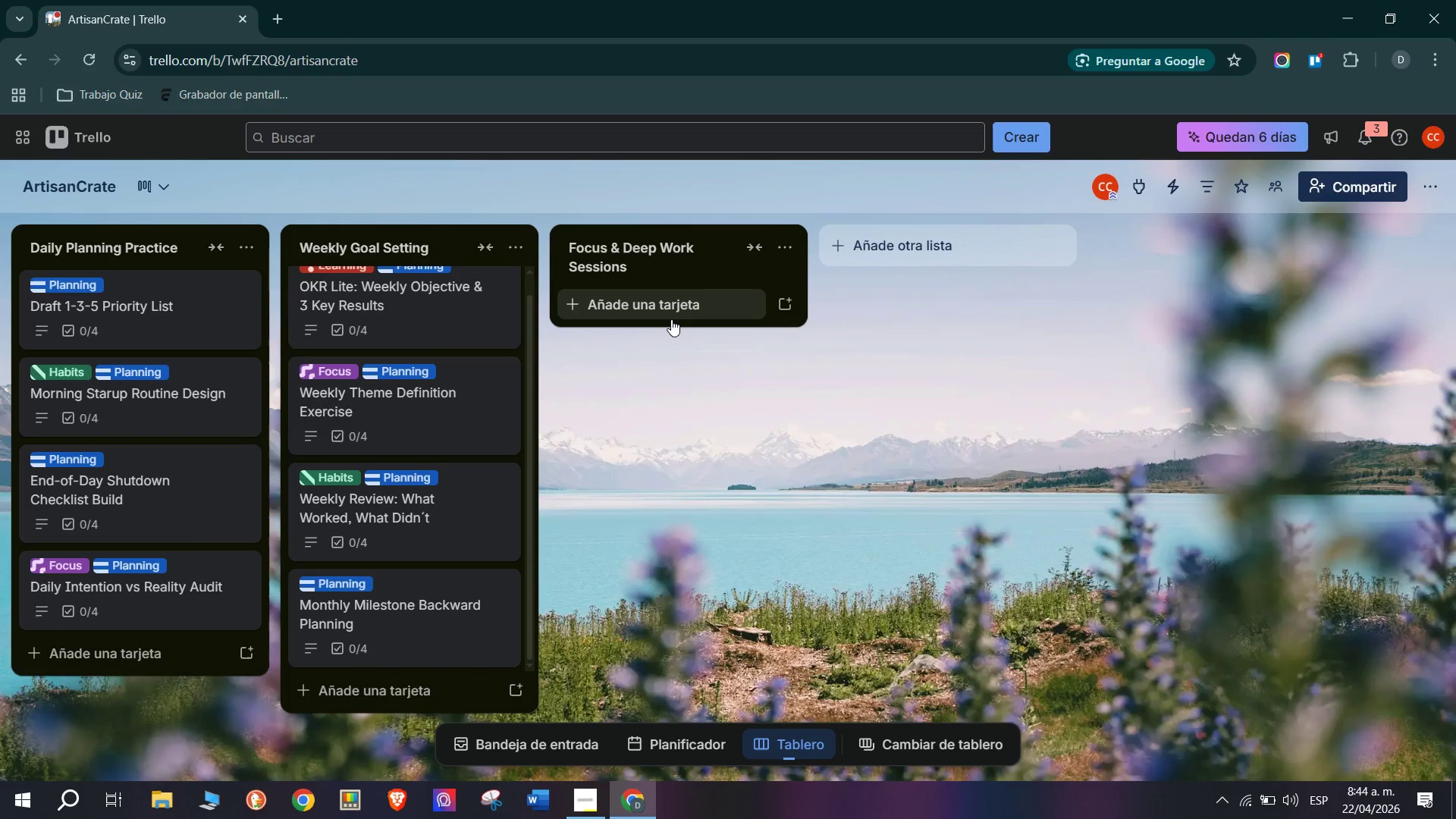 